 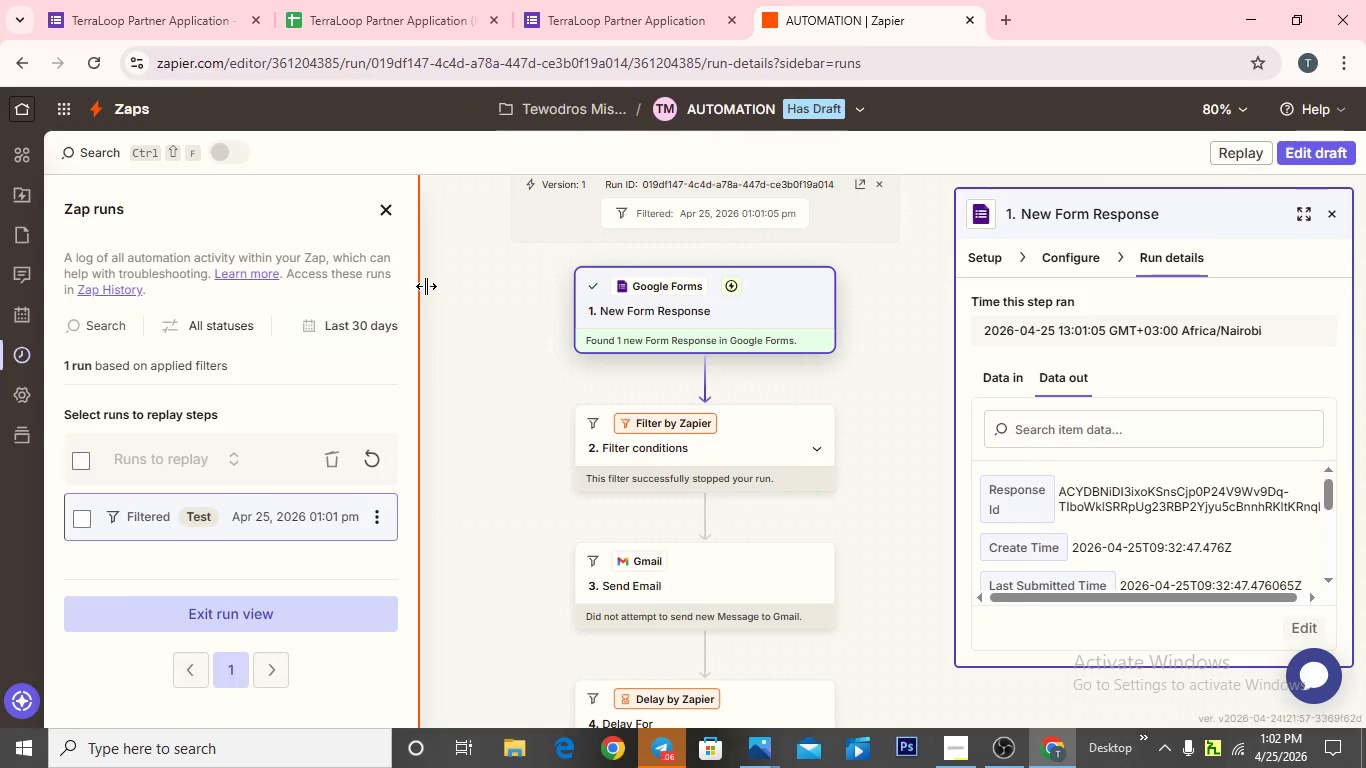 
left_click([590, 22])
 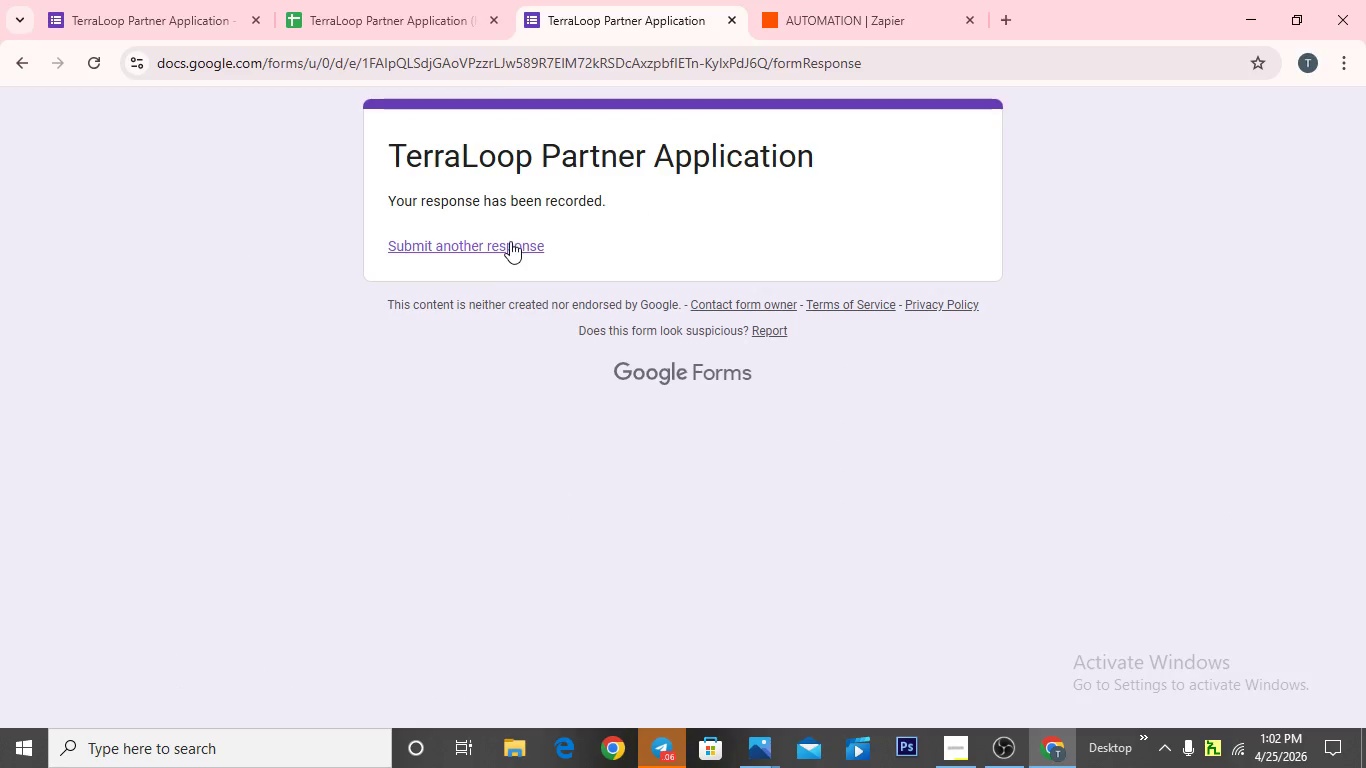 
left_click([510, 238])
 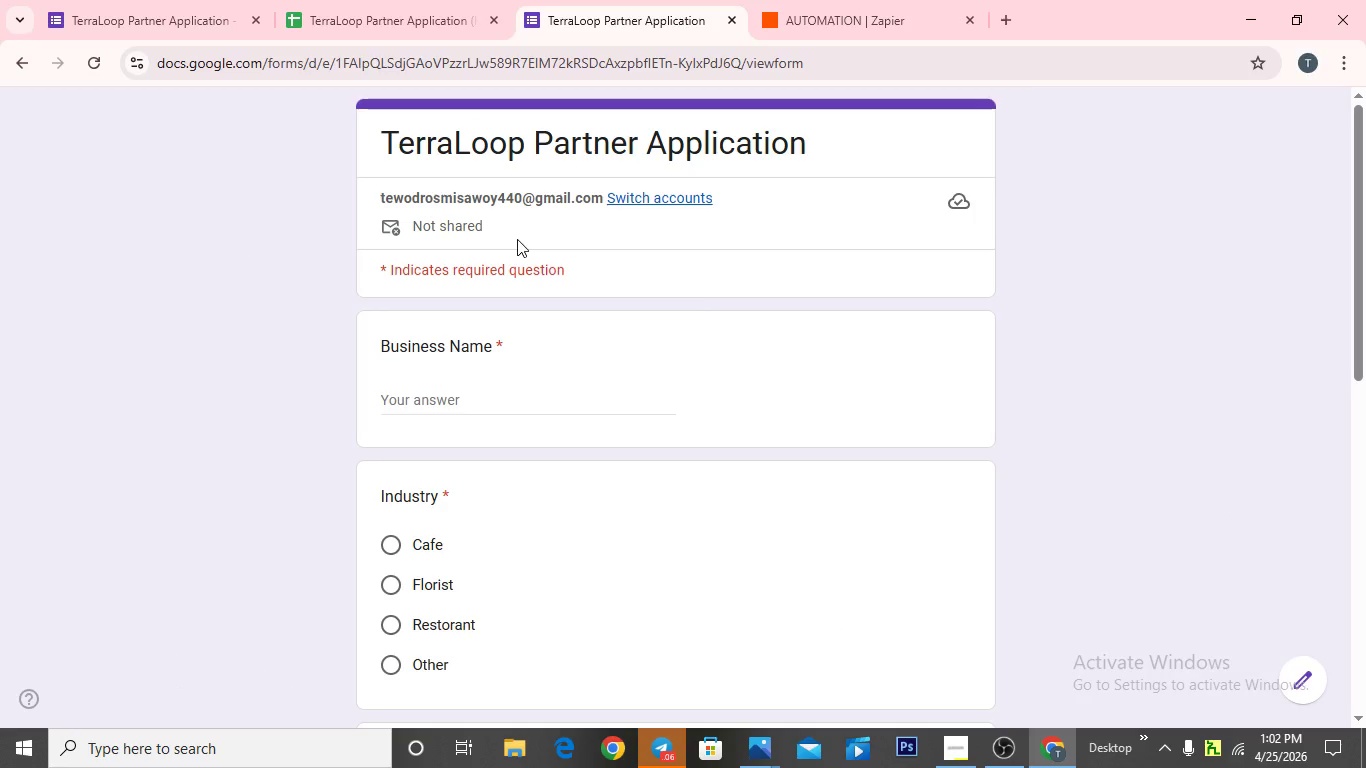 
wait(7.75)
 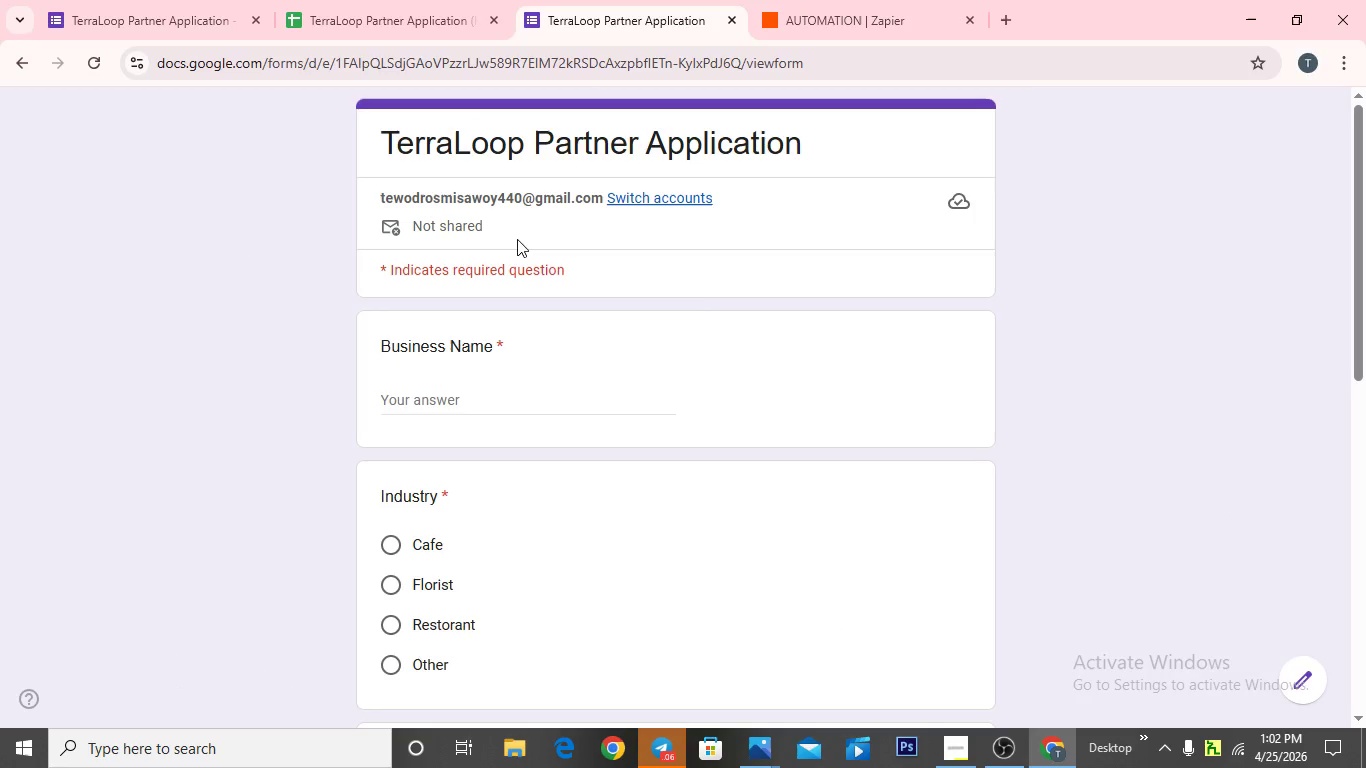 
left_click([434, 400])
 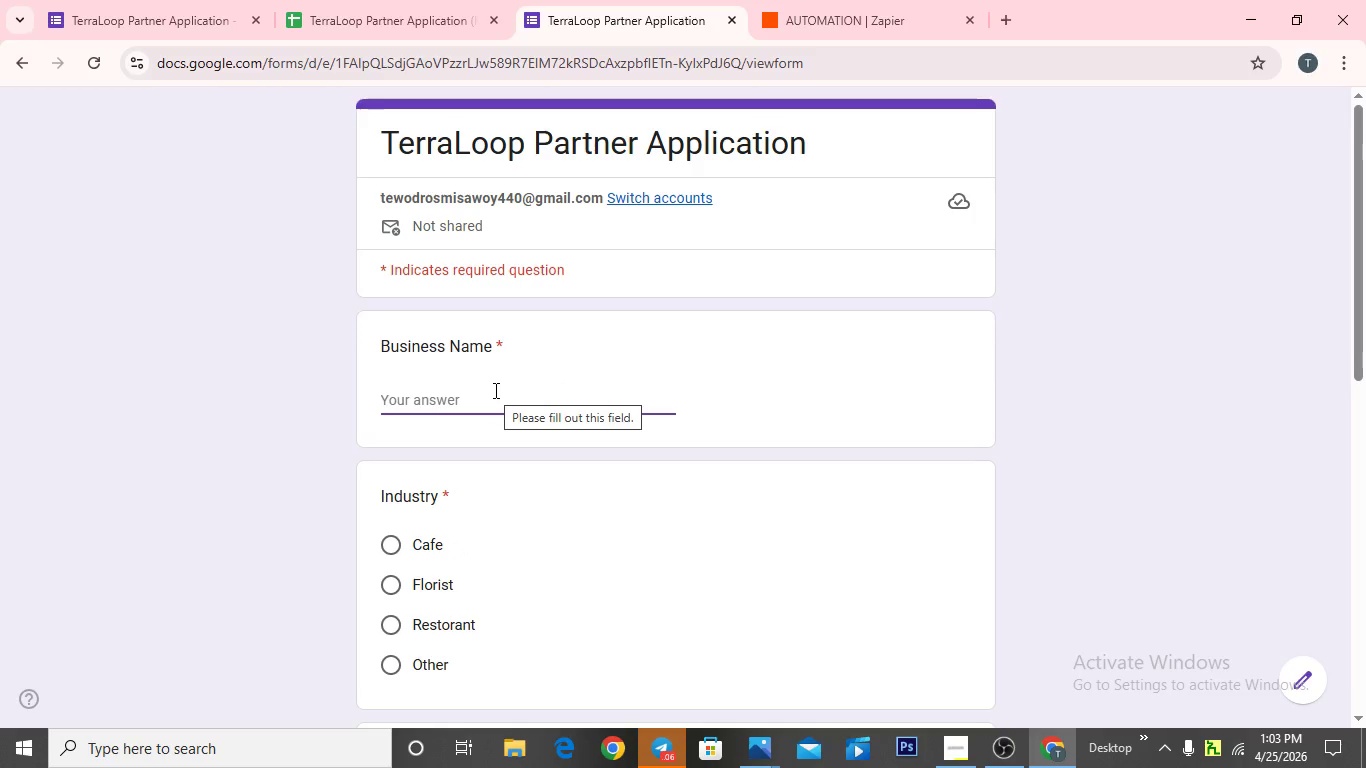 
wait(24.86)
 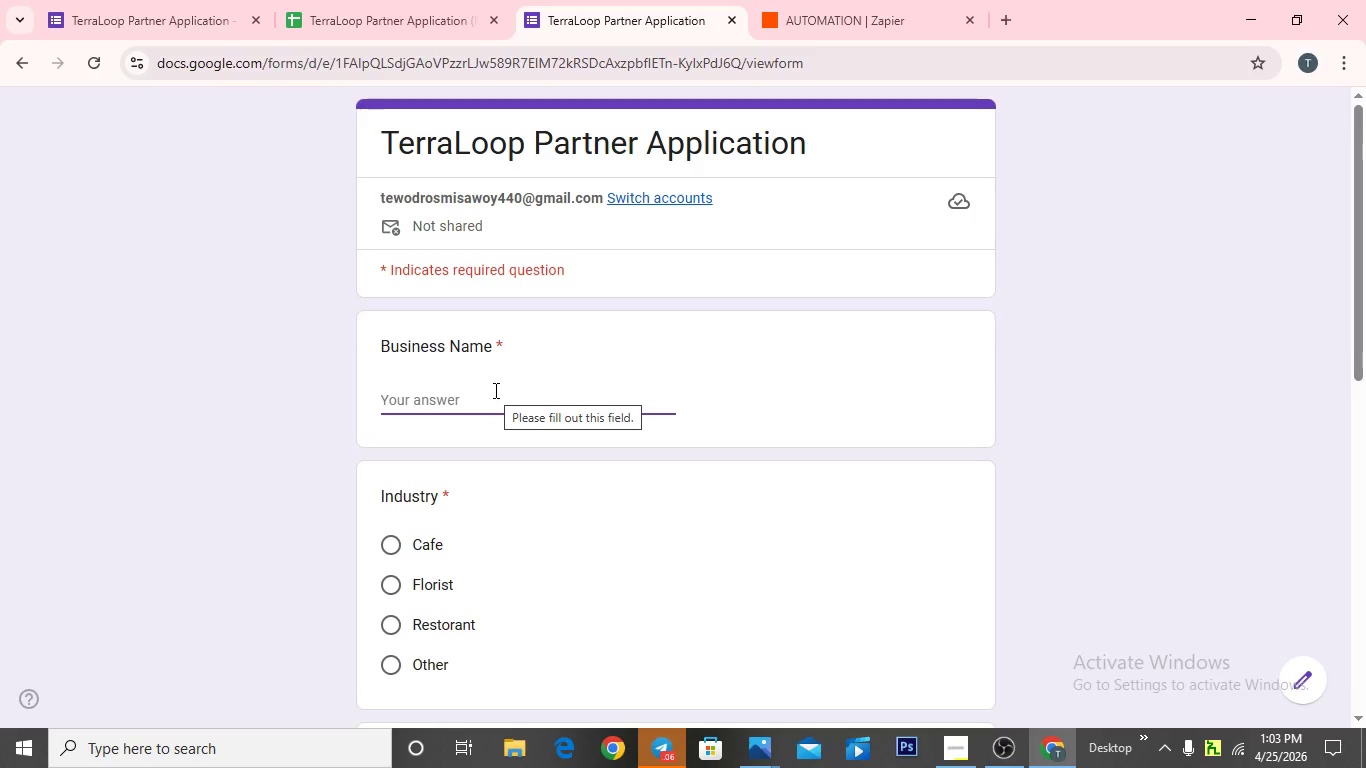 
scroll: coordinate [548, 552], scroll_direction: down, amount: 2.0
 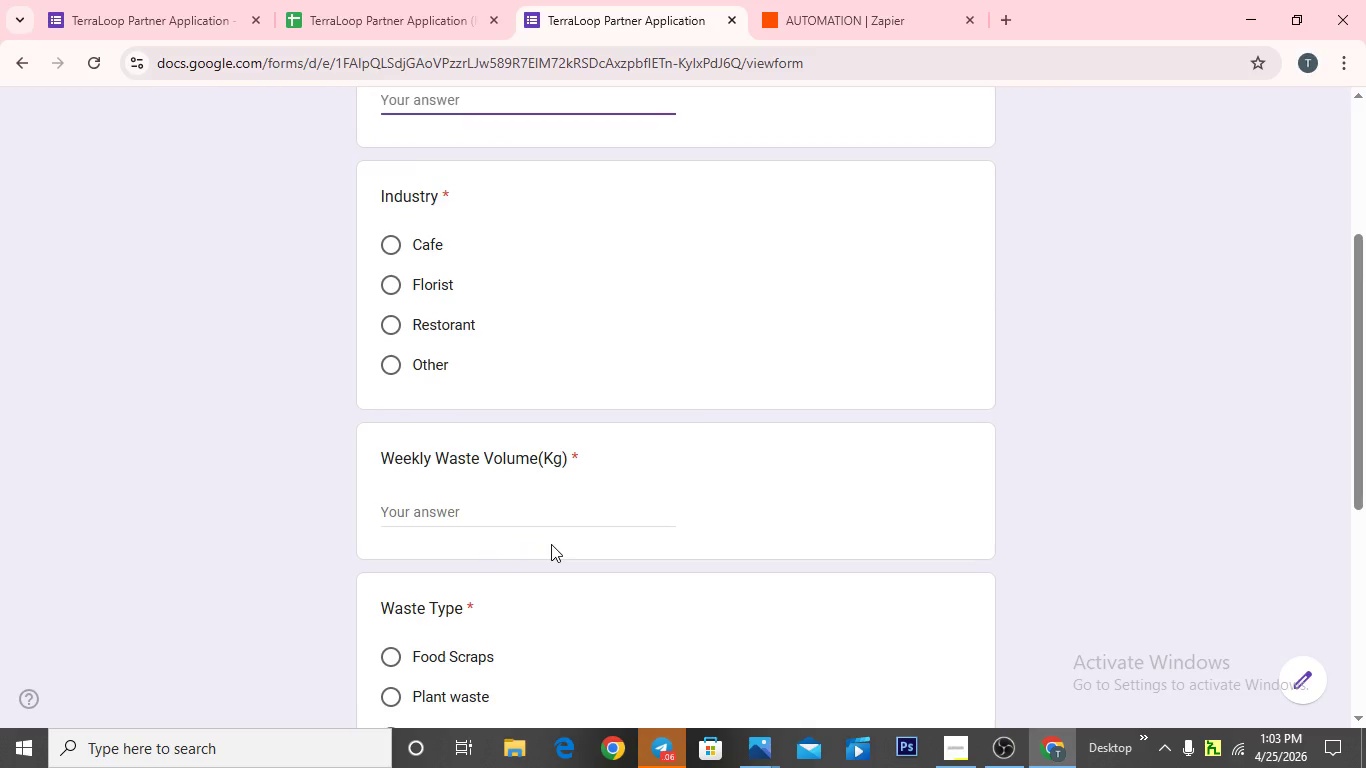 
wait(11.67)
 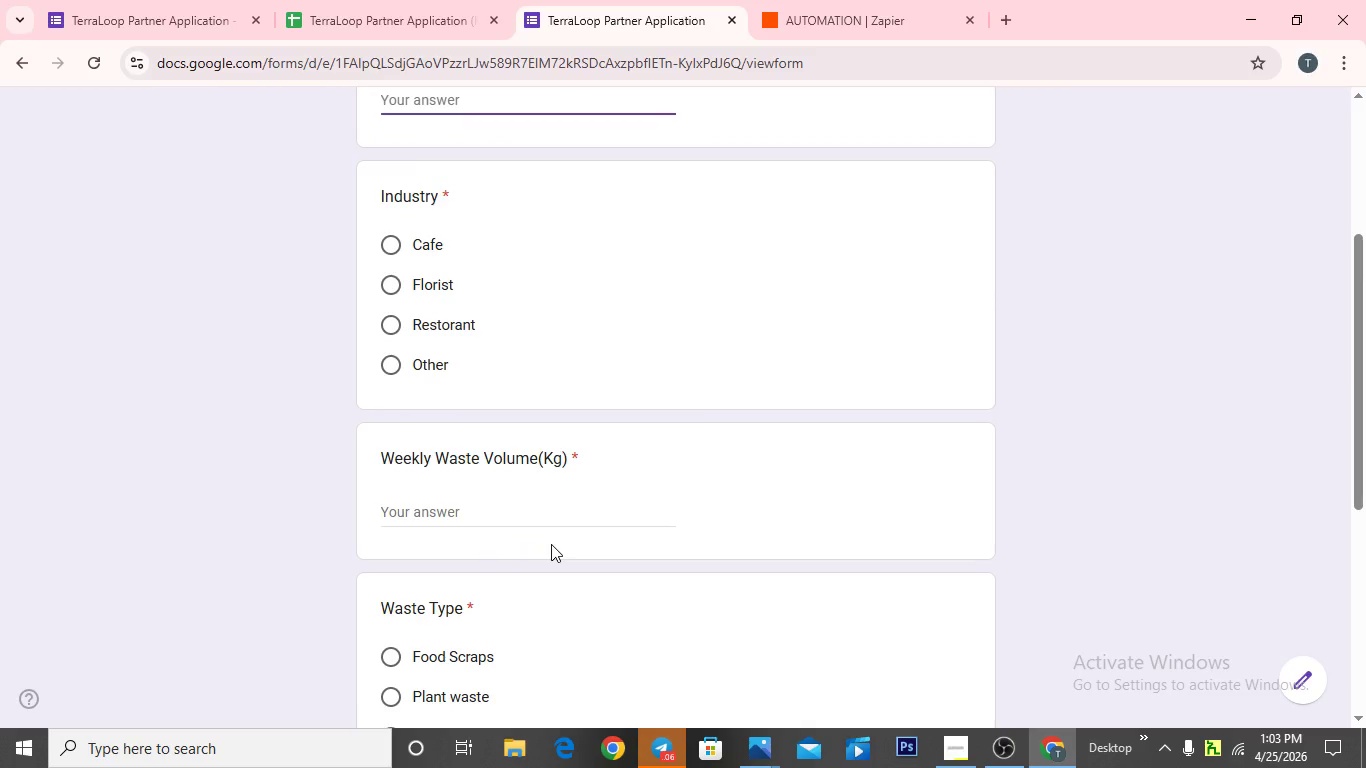 
scroll: coordinate [551, 544], scroll_direction: down, amount: 1.0
 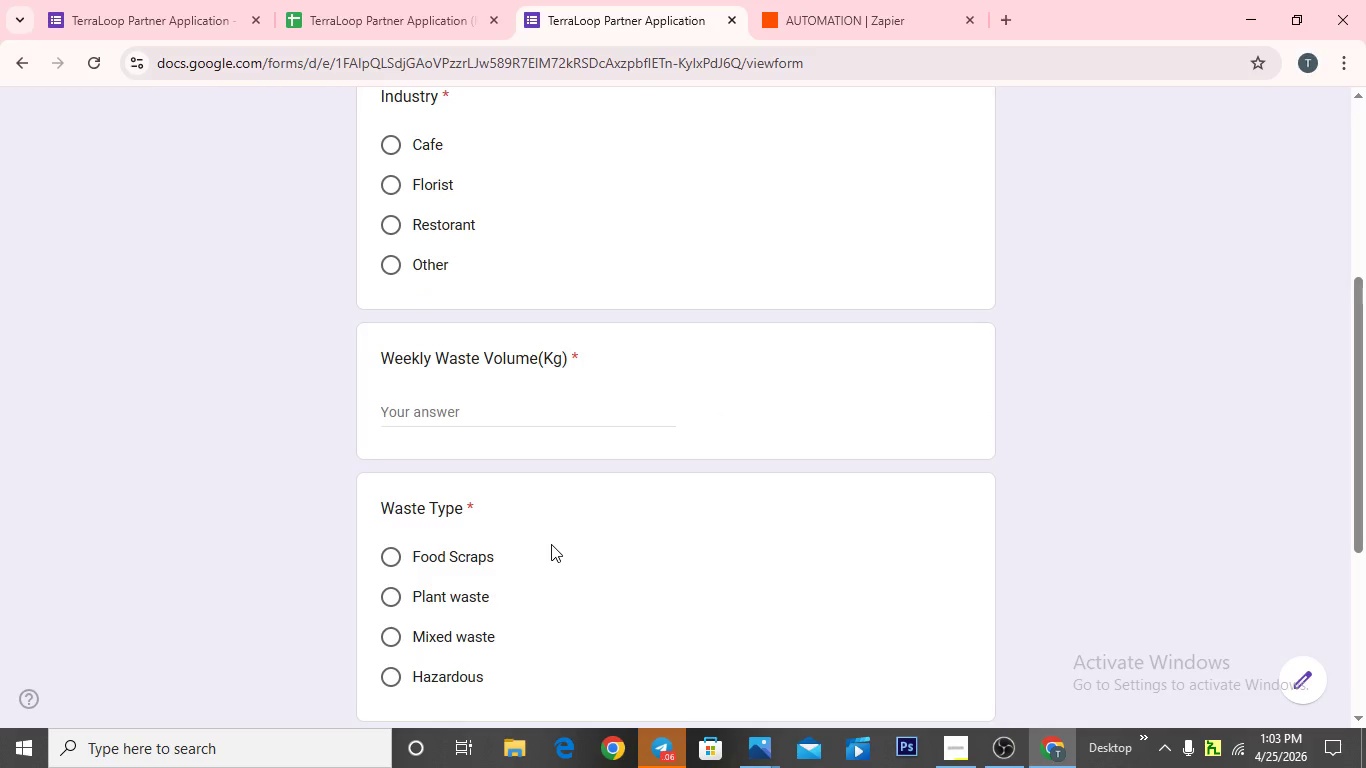 
wait(7.4)
 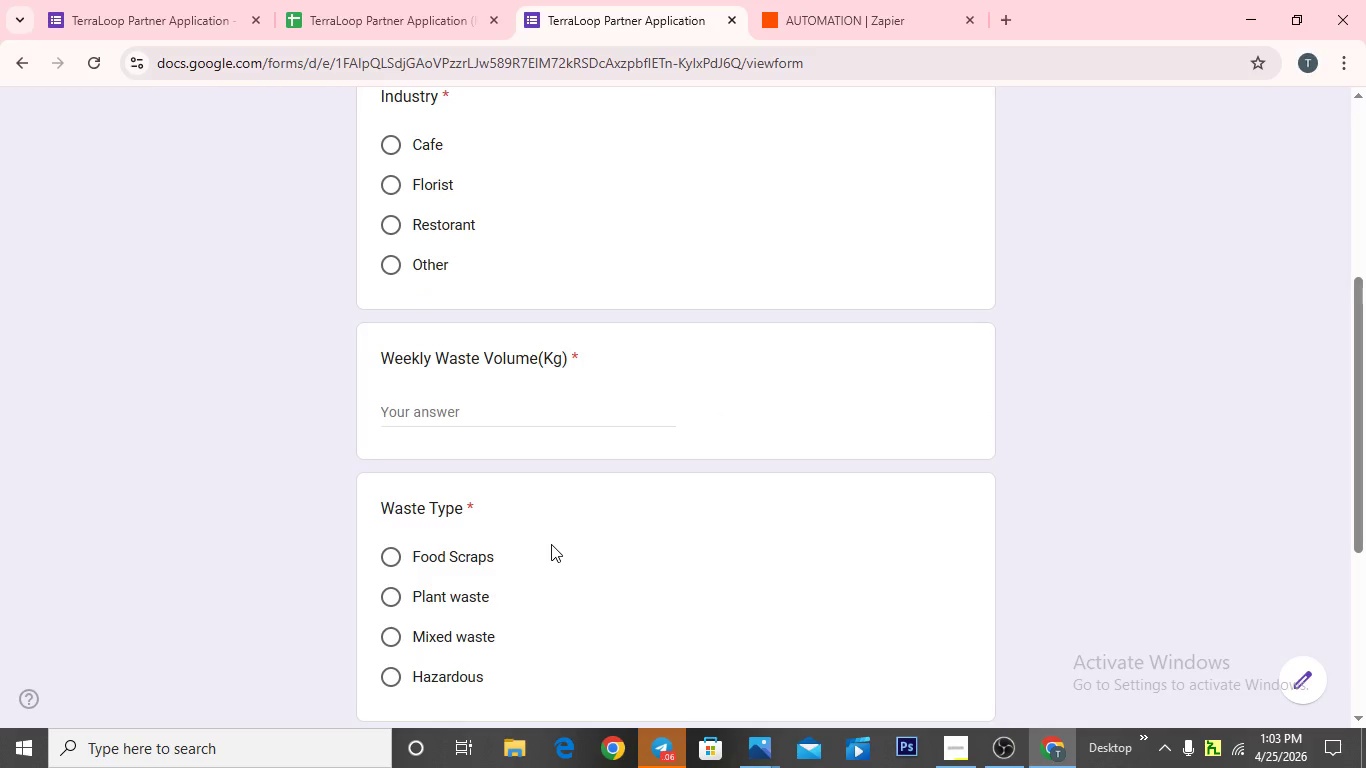 
scroll: coordinate [551, 544], scroll_direction: down, amount: 2.0
 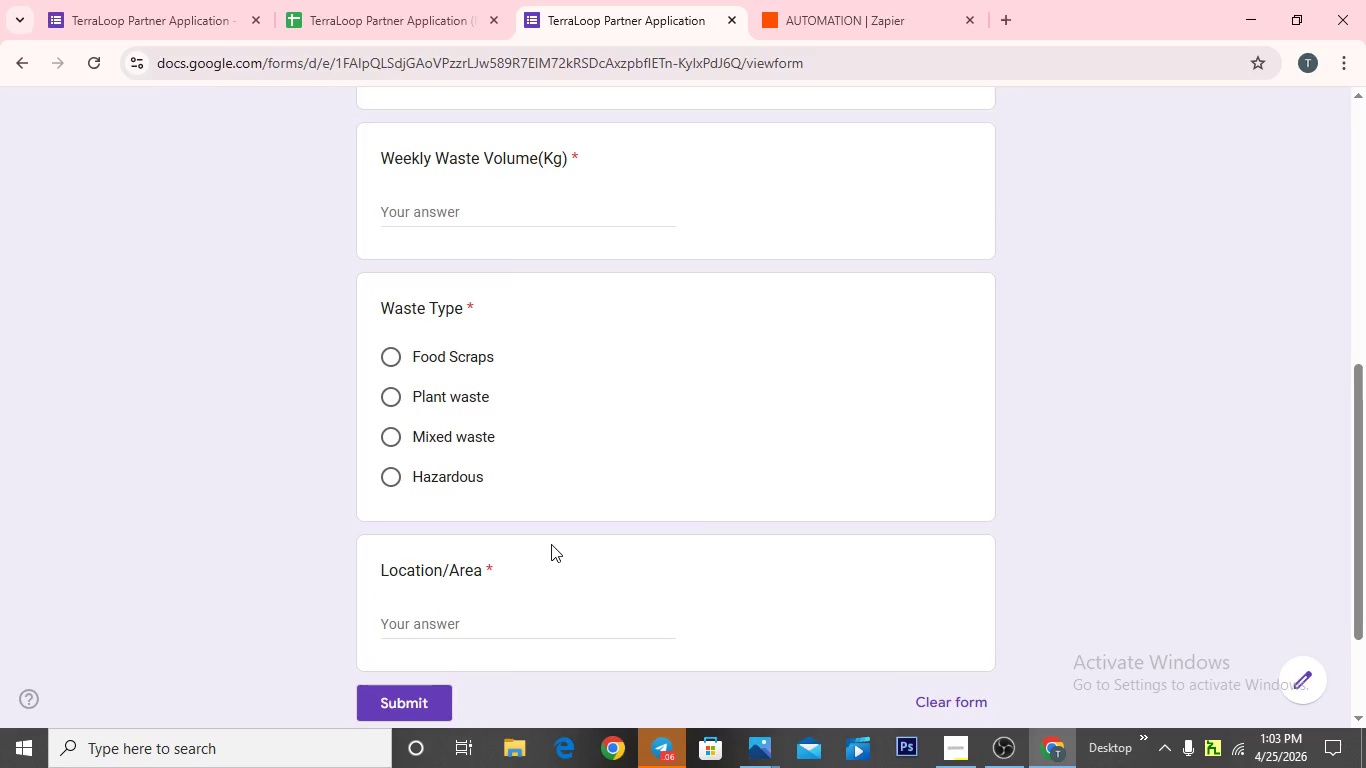 
scroll: coordinate [551, 544], scroll_direction: up, amount: 1.0
 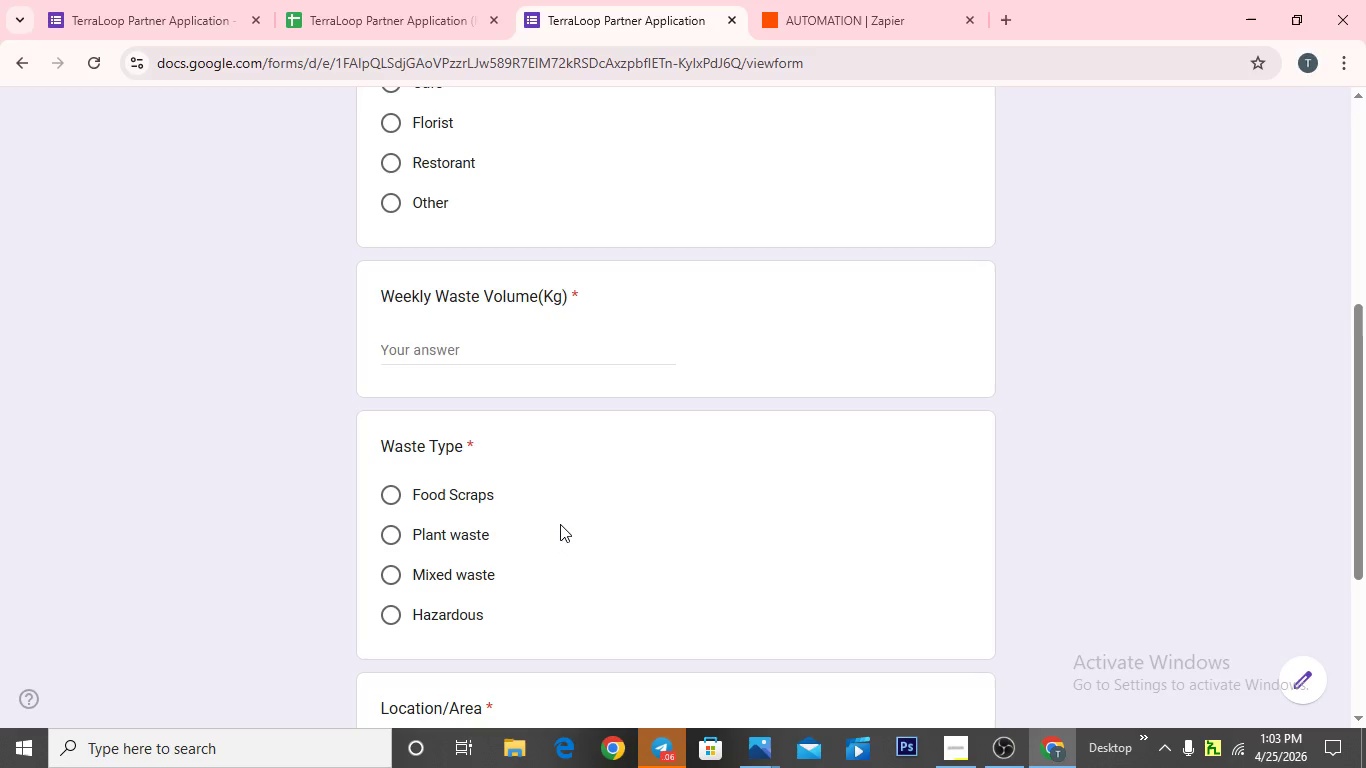 
wait(5.71)
 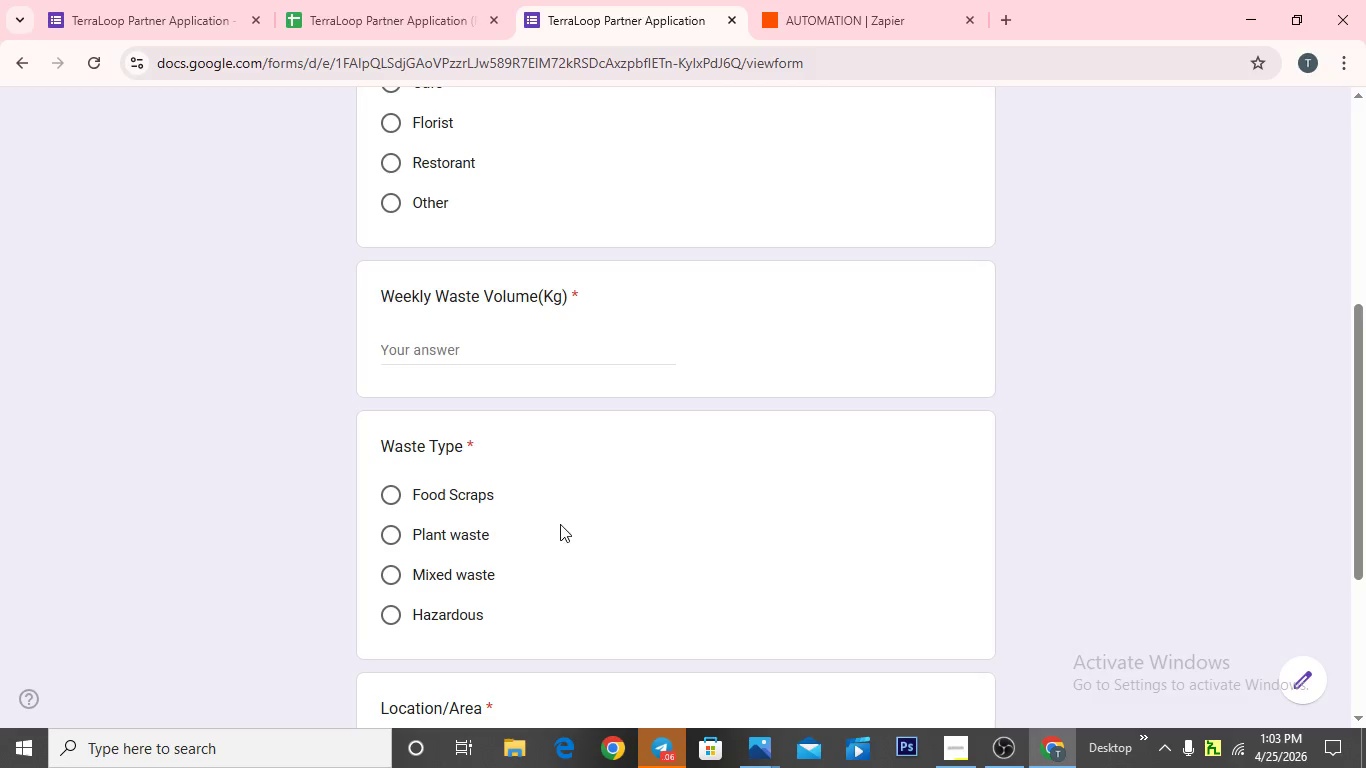 
scroll: coordinate [698, 561], scroll_direction: up, amount: 2.0
 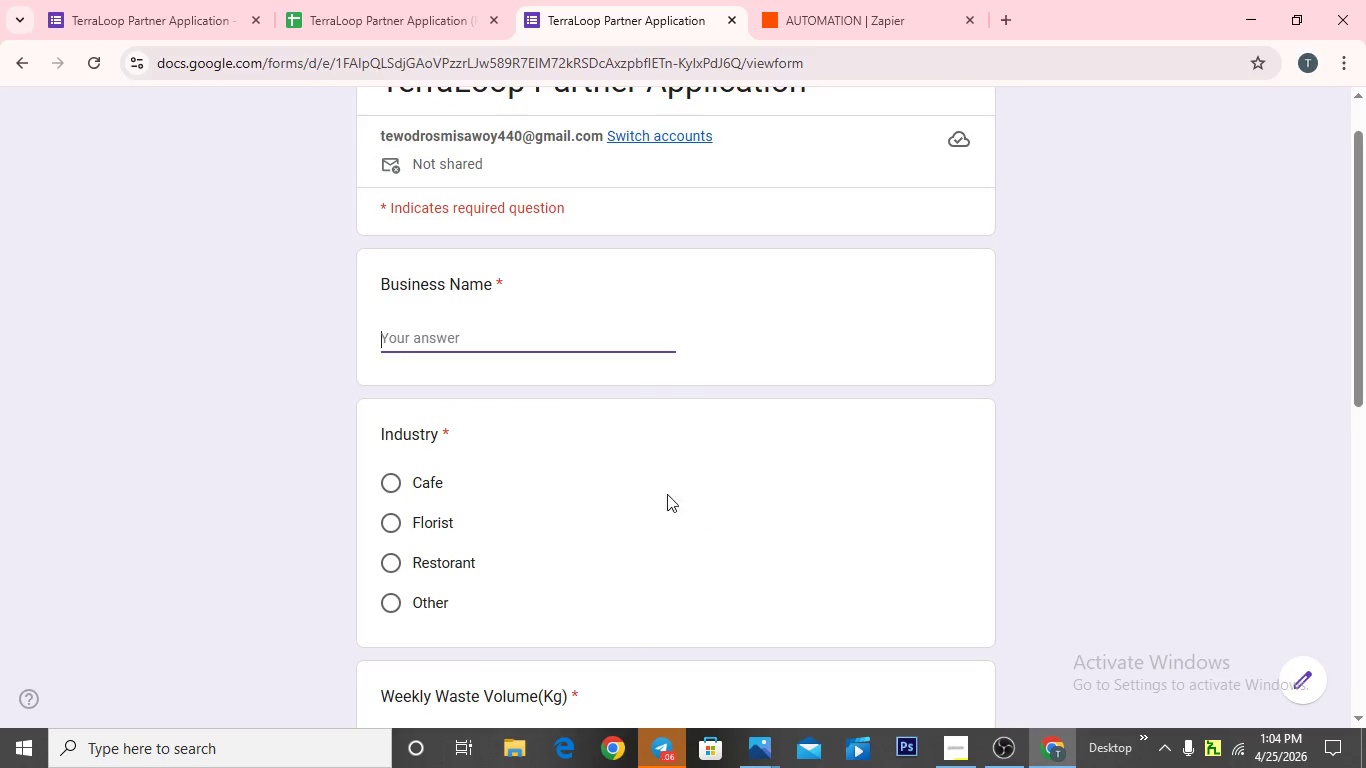 
left_click([462, 344])
 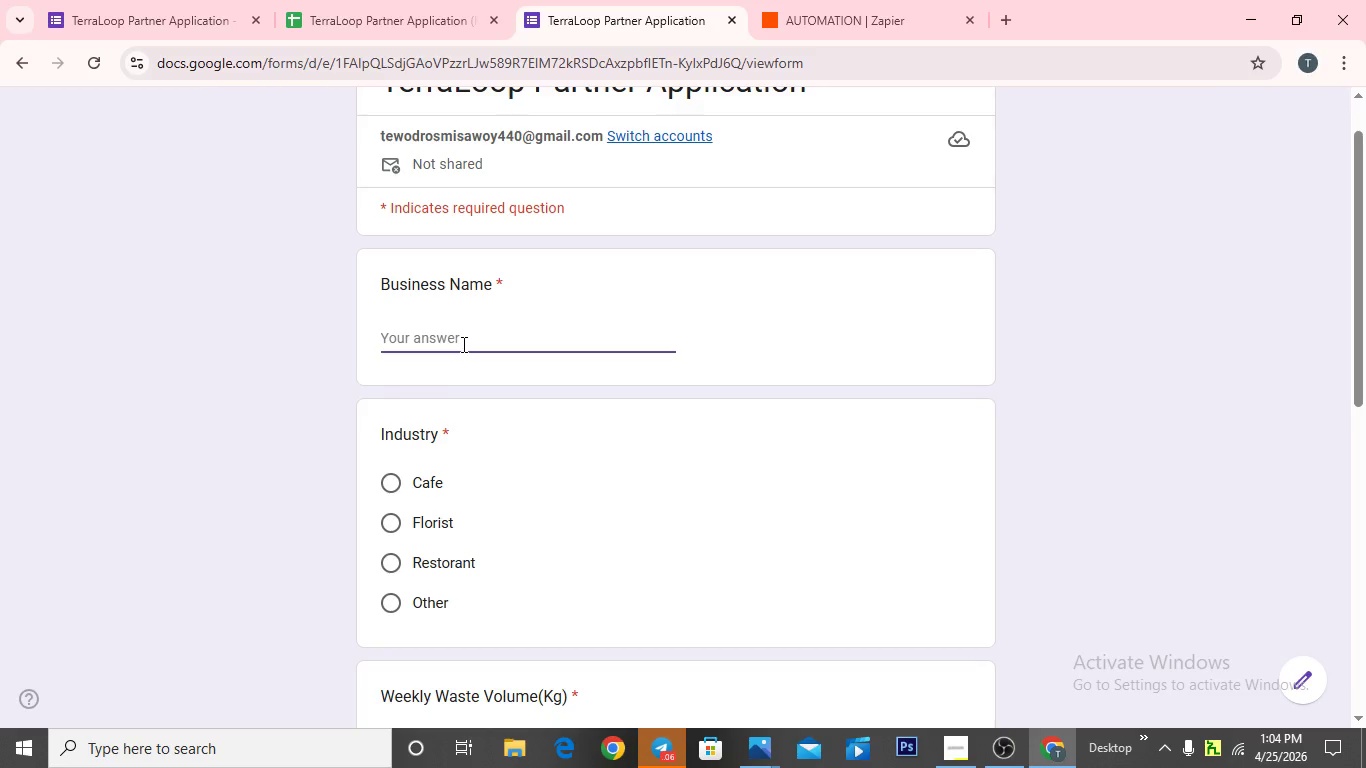 
type(Sunrise Coffee House)
 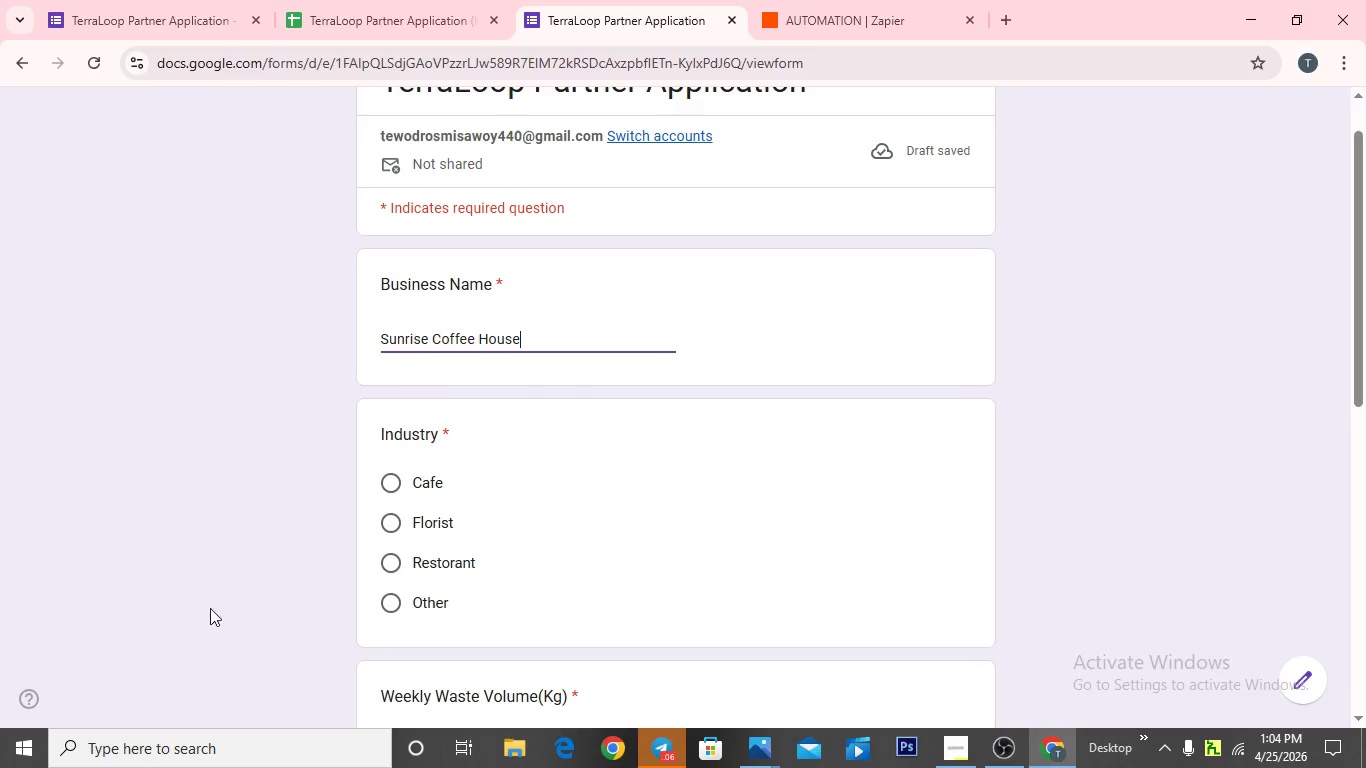 
wait(6.02)
 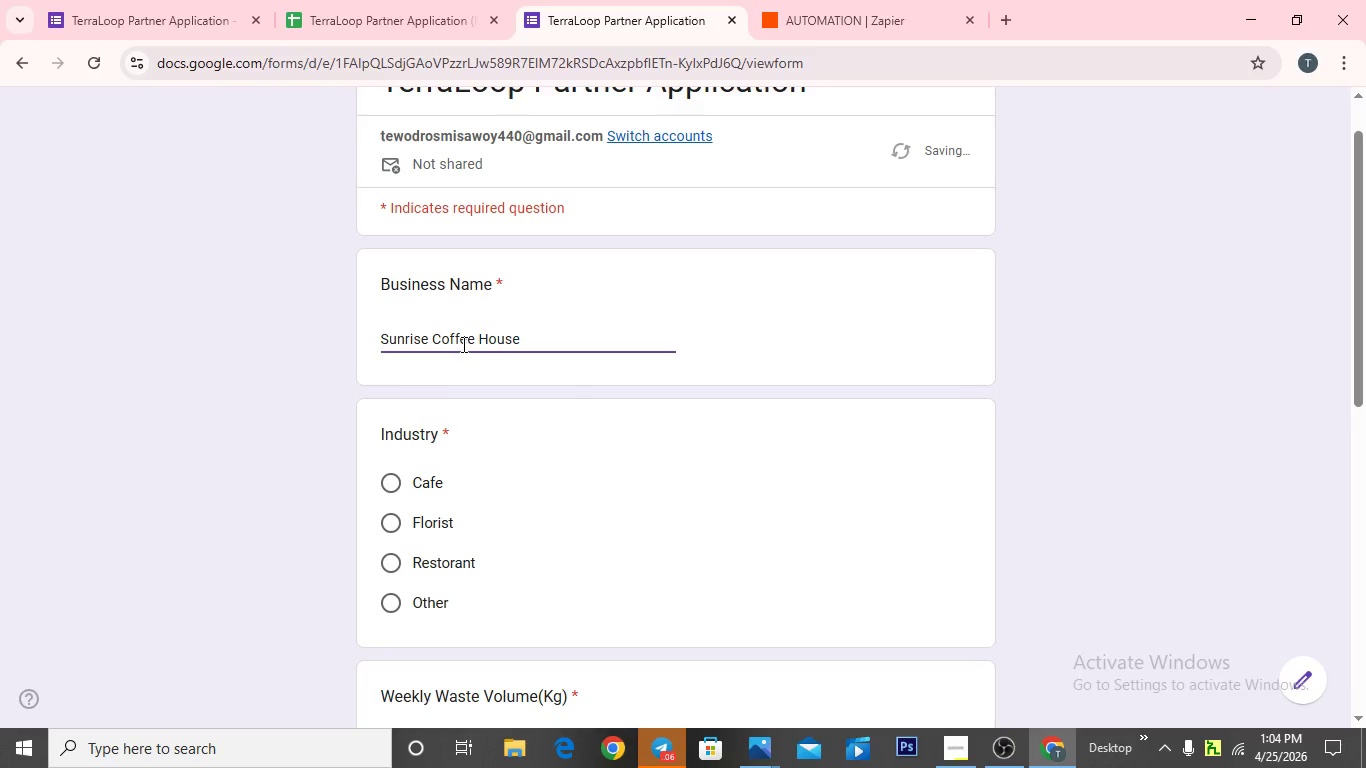 
left_click([397, 486])
 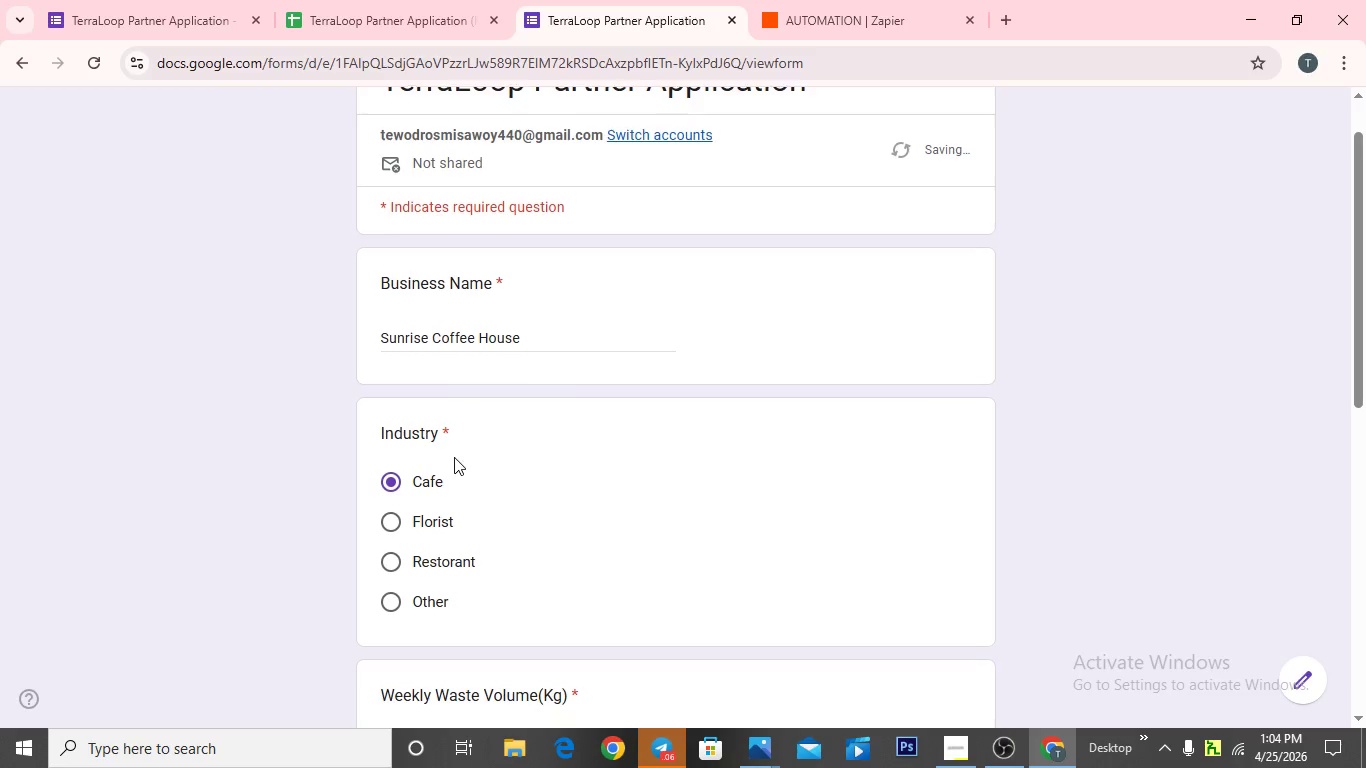 
scroll: coordinate [455, 457], scroll_direction: down, amount: 3.0
 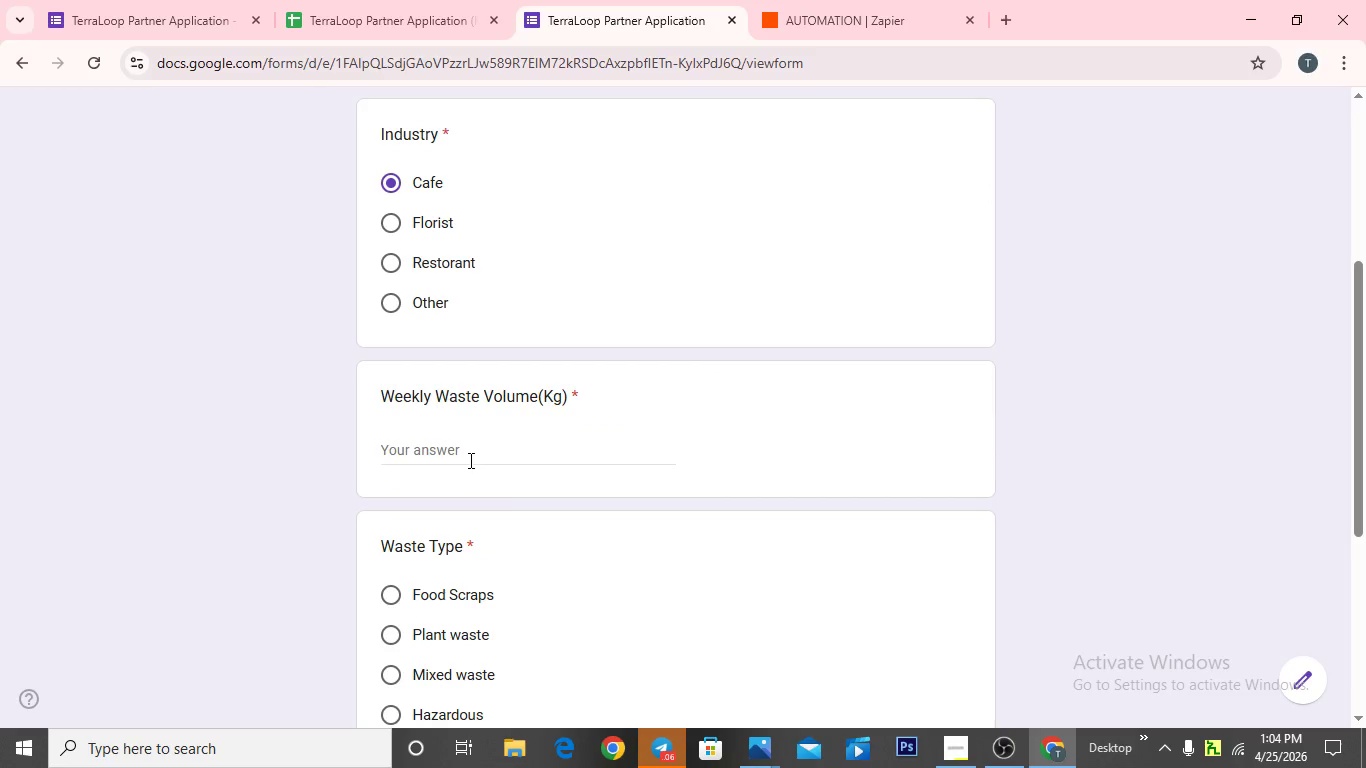 
left_click([468, 456])
 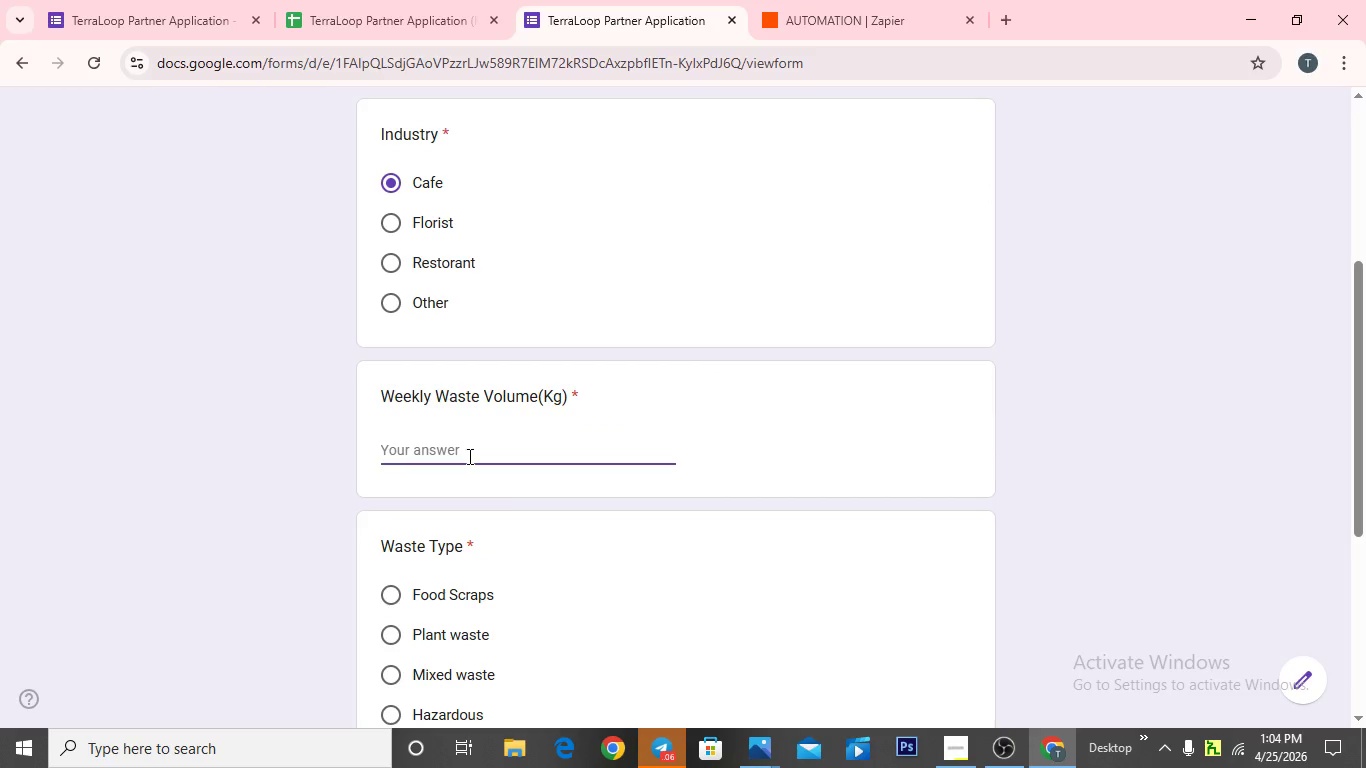 
type(30)
 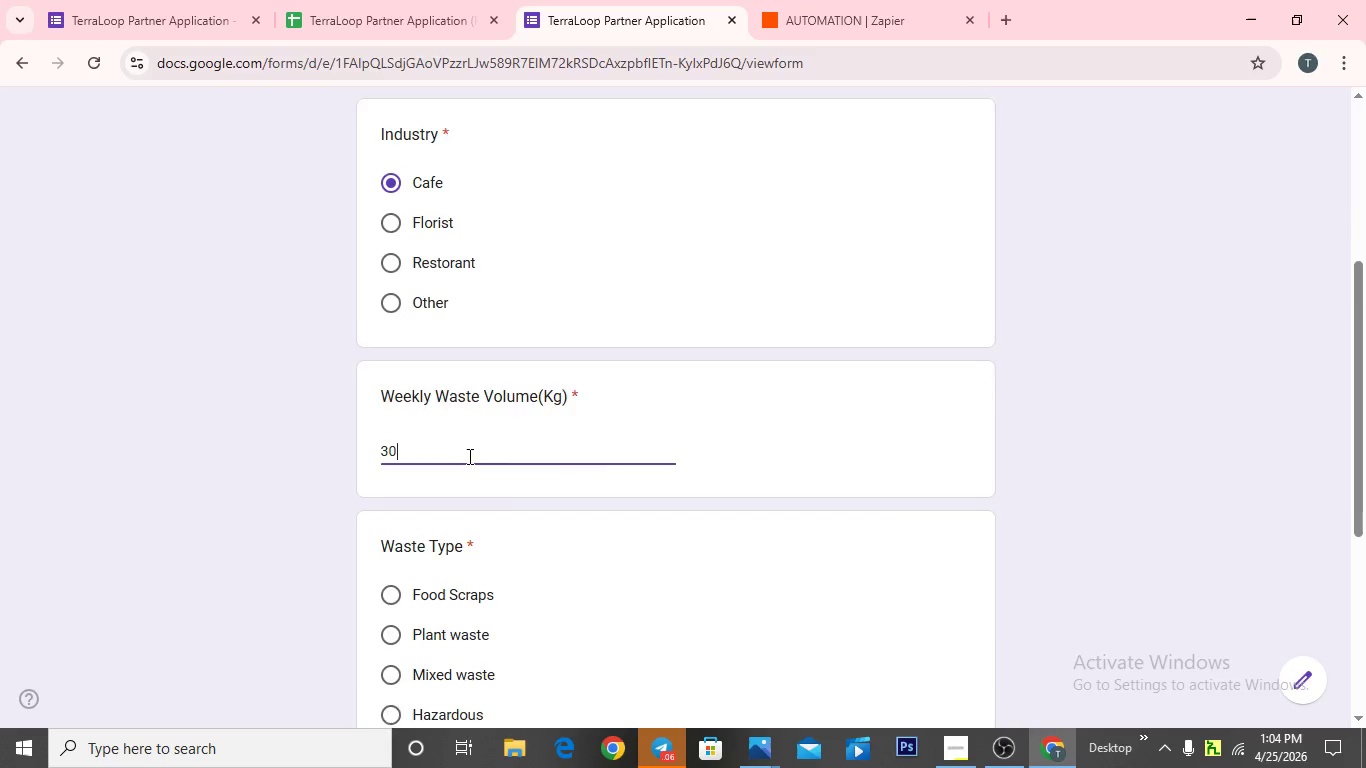 
scroll: coordinate [468, 456], scroll_direction: down, amount: 1.0
 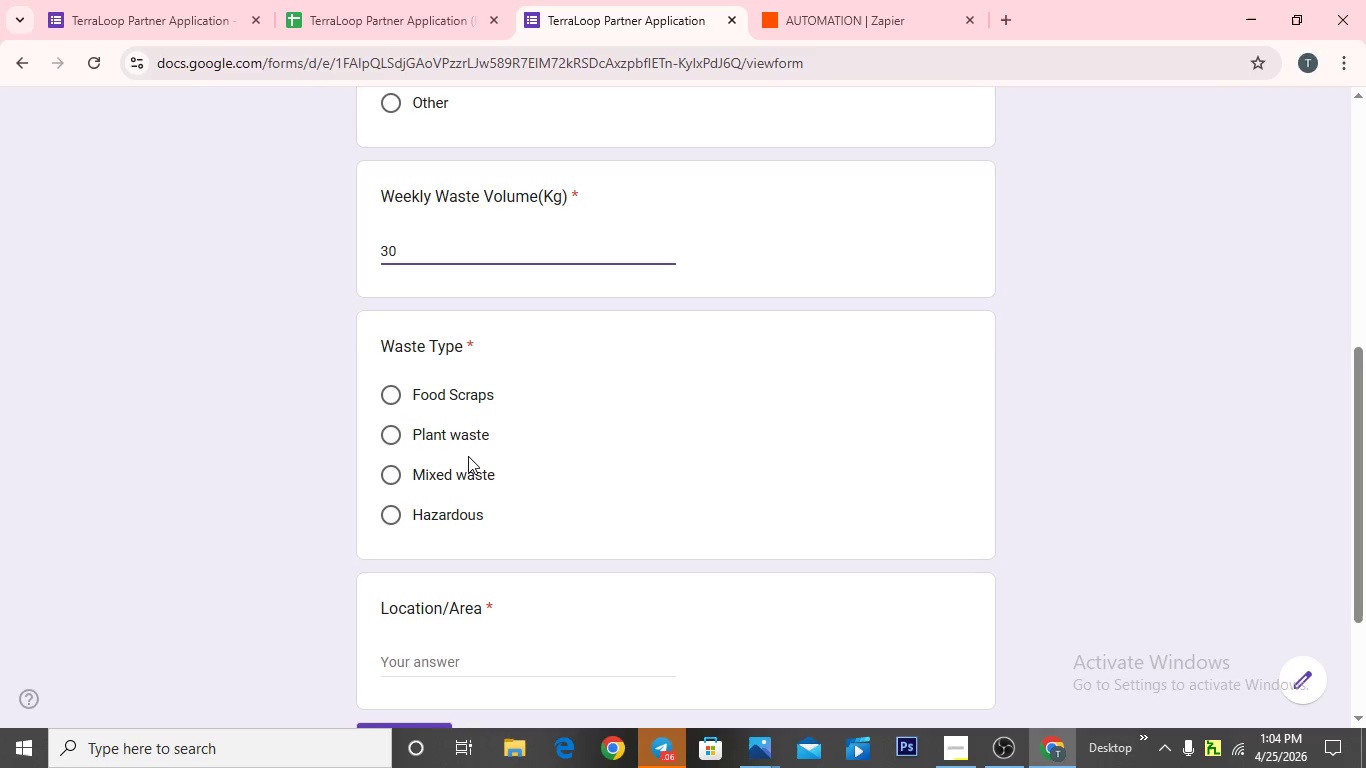 
wait(5.38)
 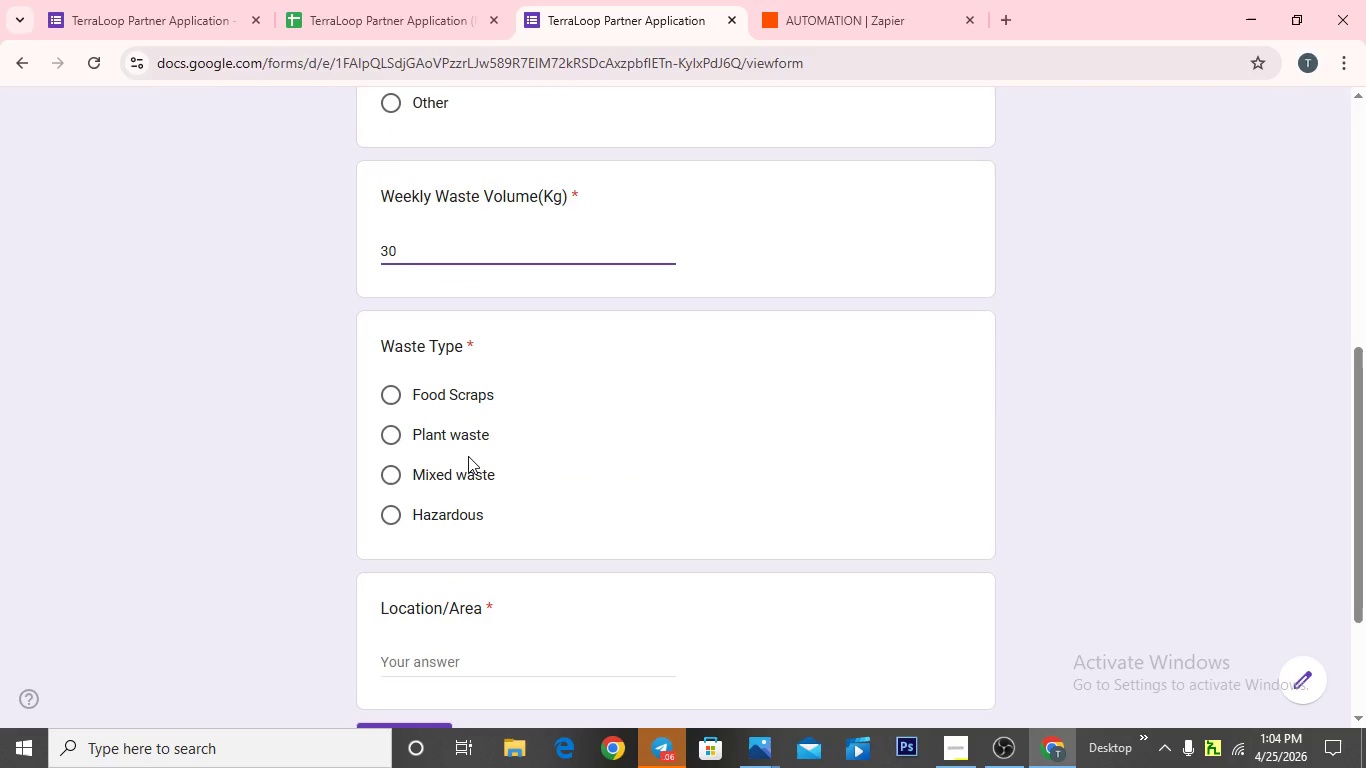 
left_click([390, 389])
 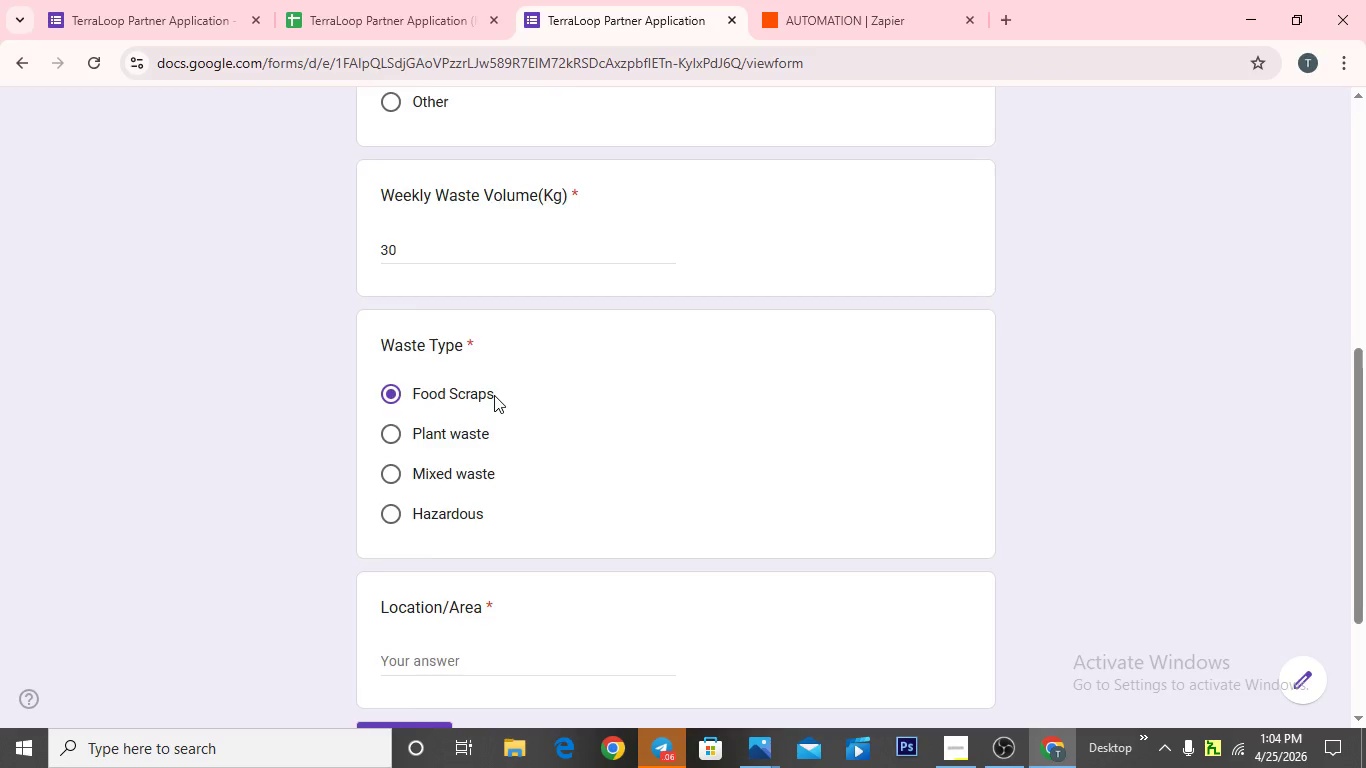 
scroll: coordinate [494, 395], scroll_direction: down, amount: 4.0
 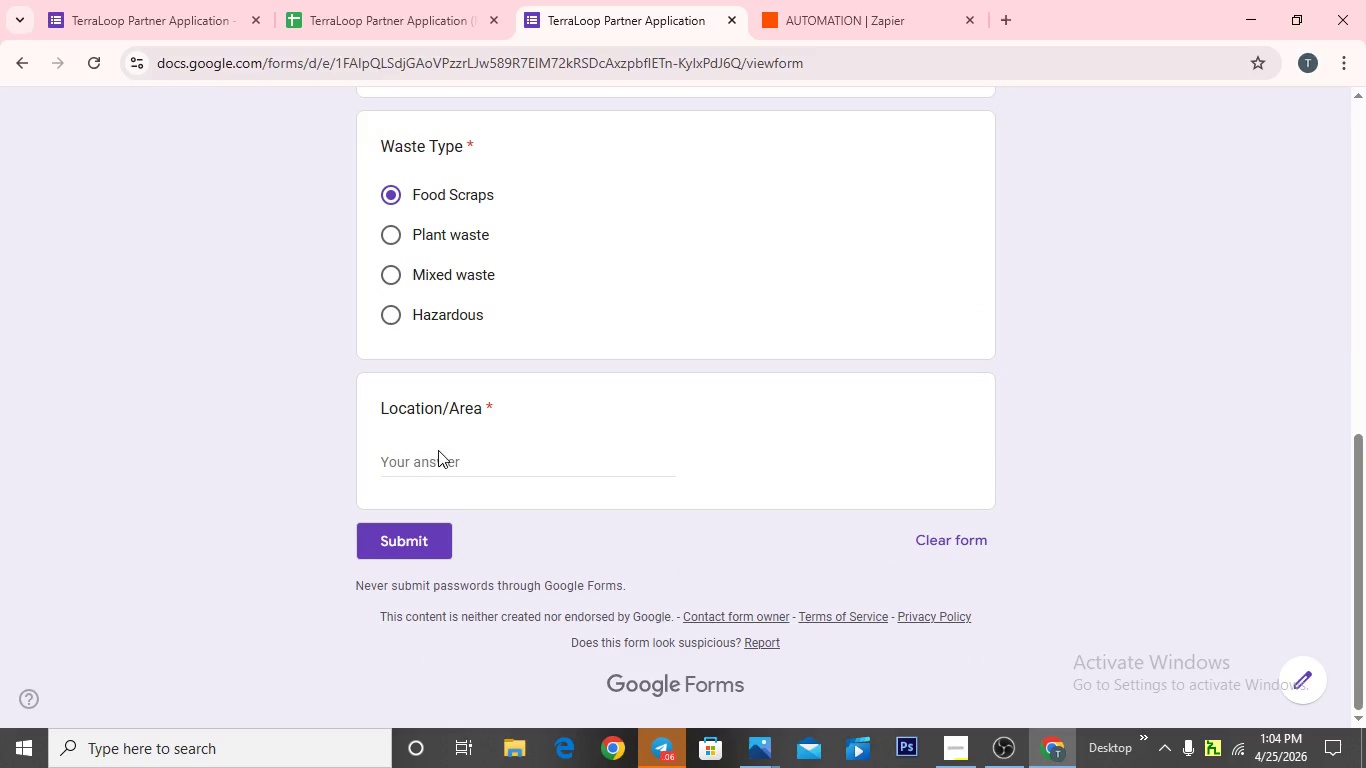 
left_click([437, 452])
 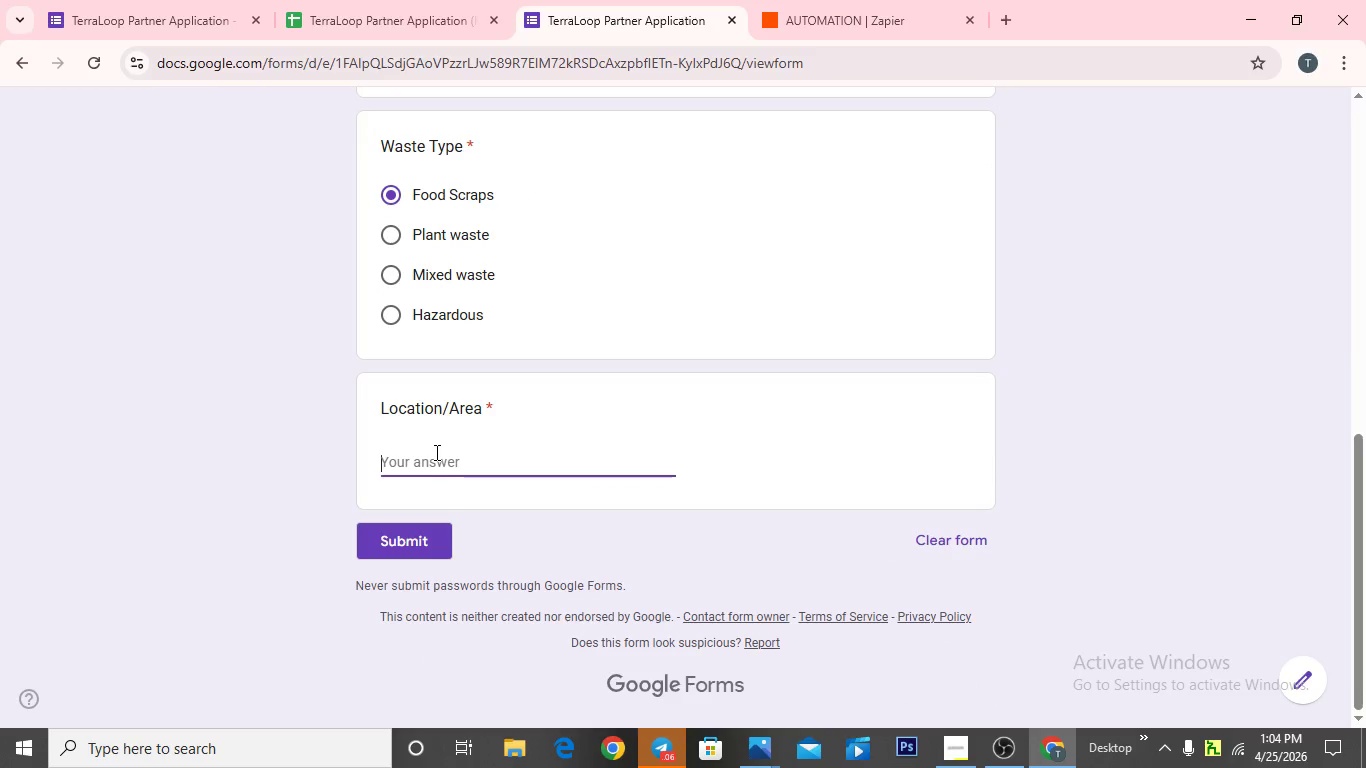 
type(Bole, Addis a)
key(Backspace)
type(Abeba)
 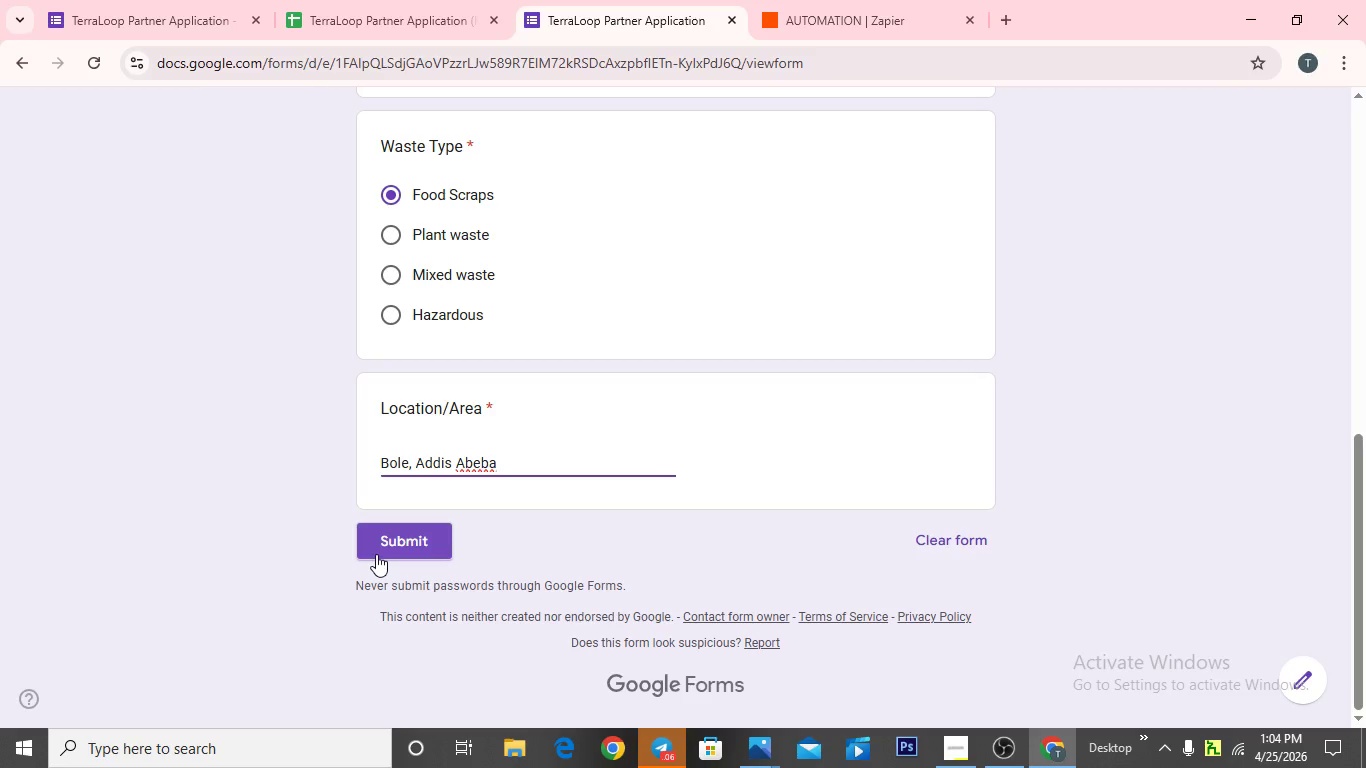 
left_click([371, 531])
 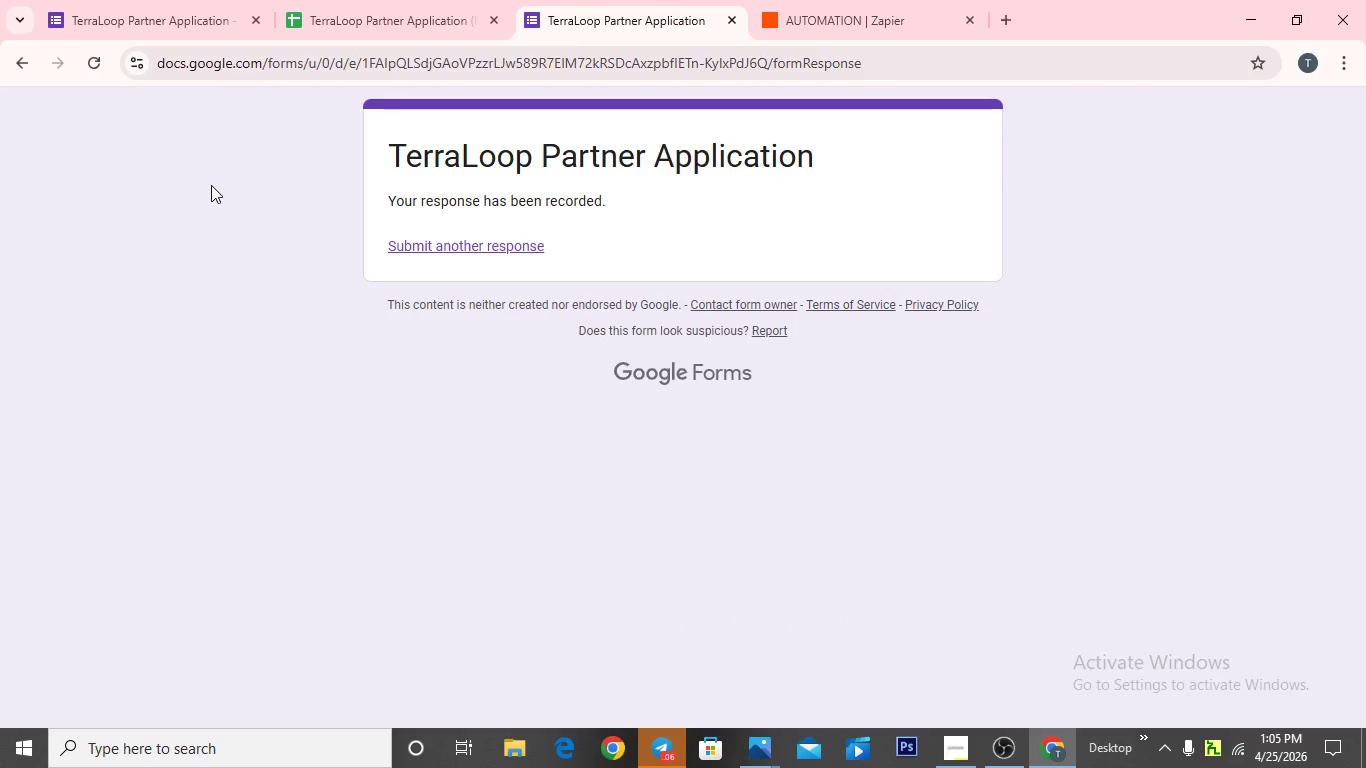 
left_click([342, 19])
 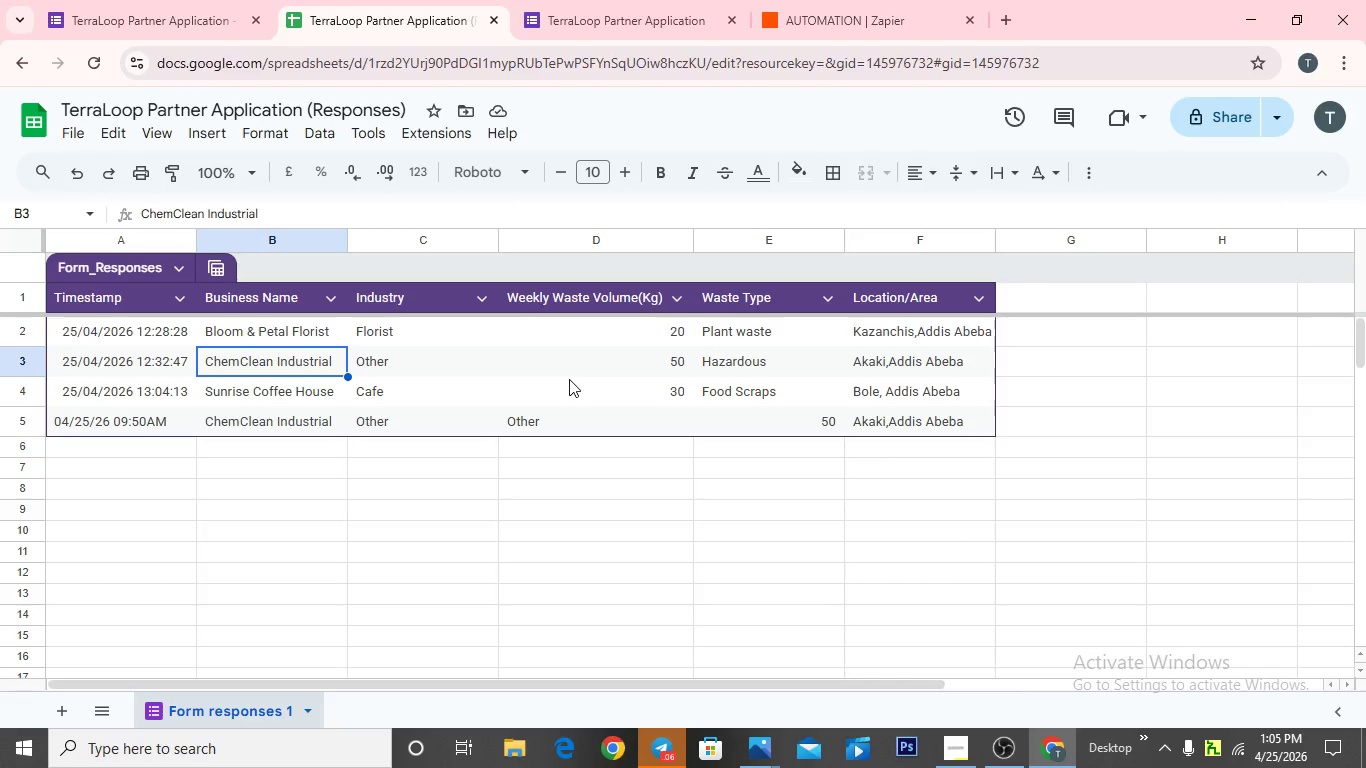 
wait(18.27)
 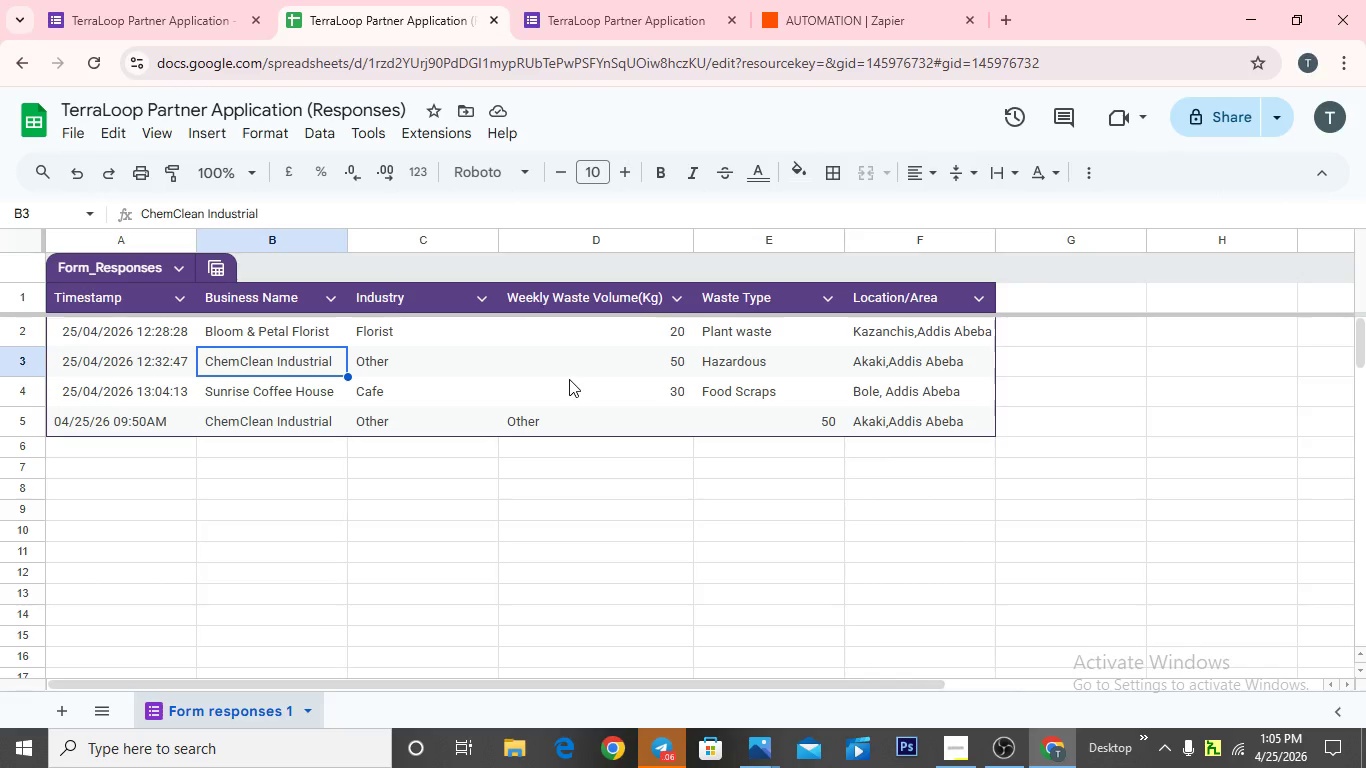 
mouse_move([593, 35])
 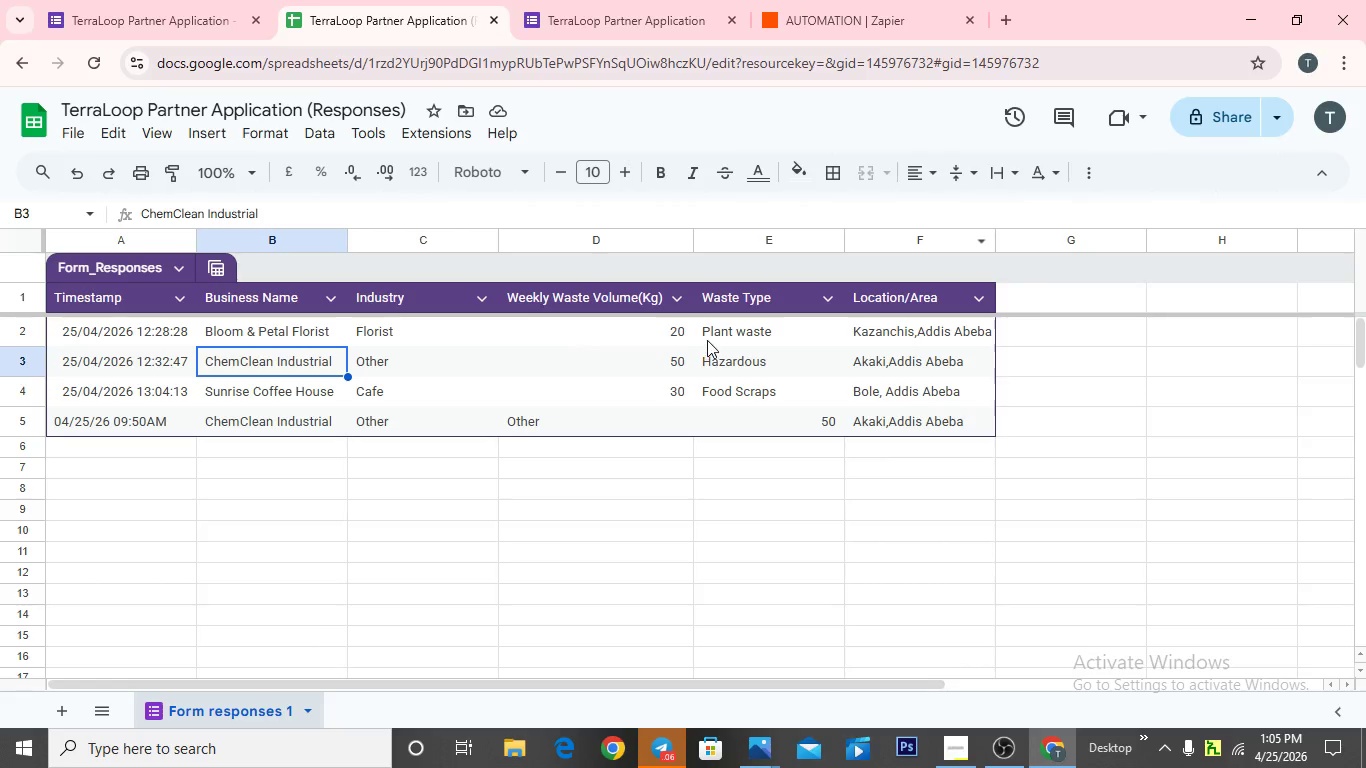 
wait(10.73)
 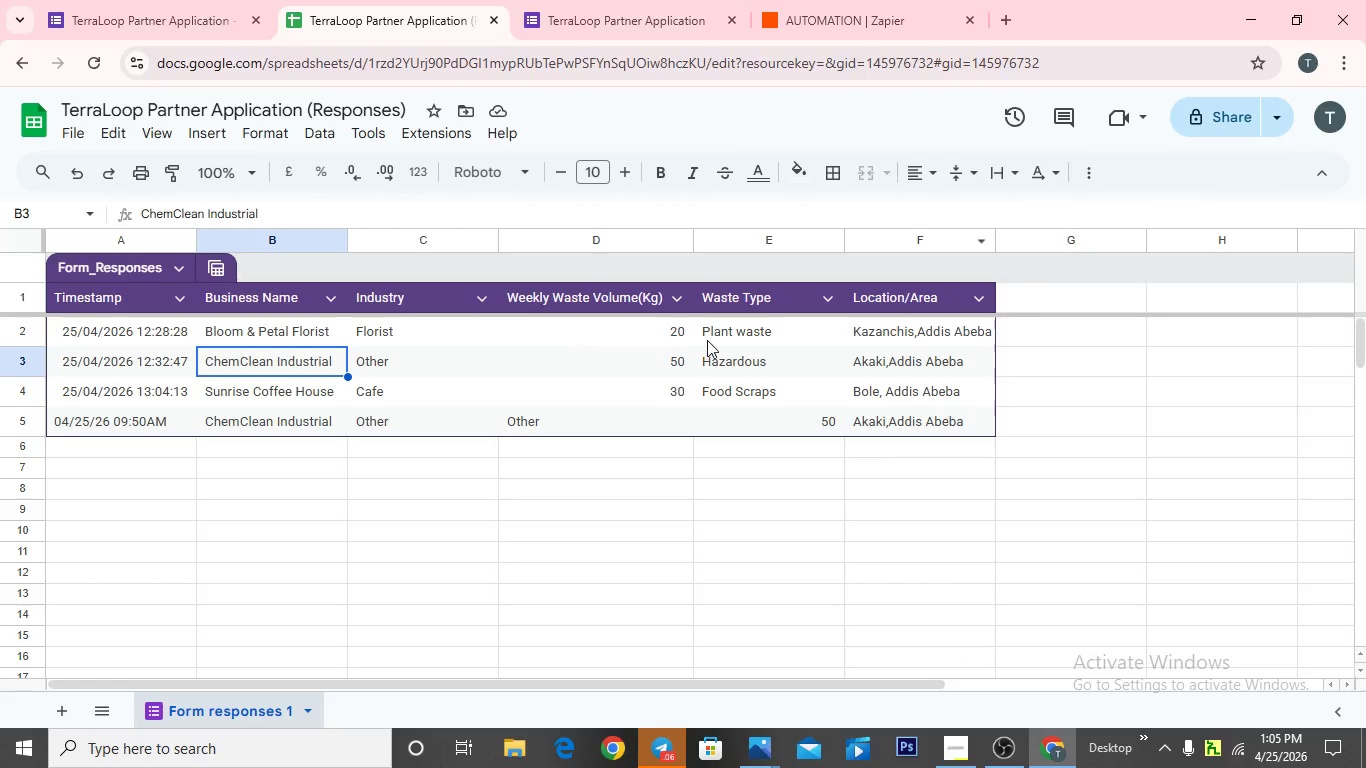 
left_click([652, 371])
 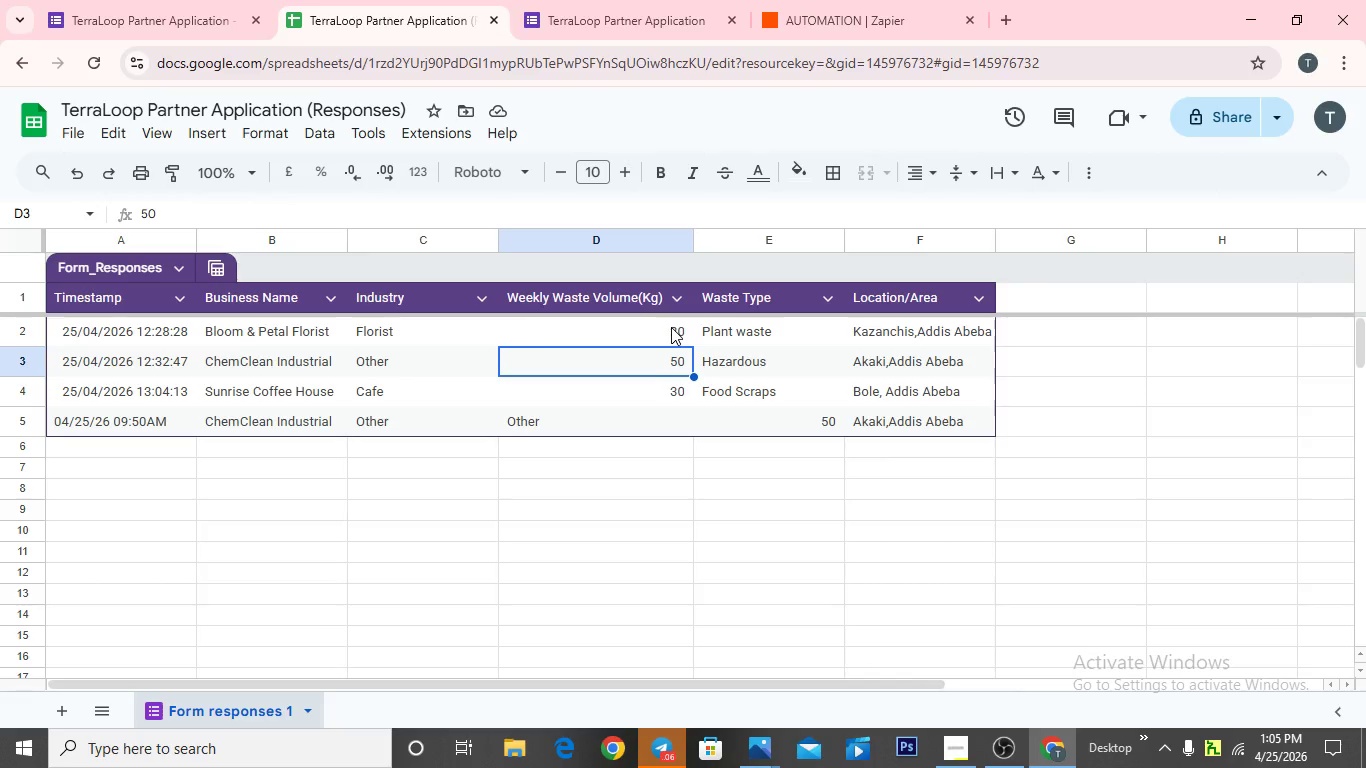 
left_click_drag(start_coordinate=[671, 326], to_coordinate=[670, 418])
 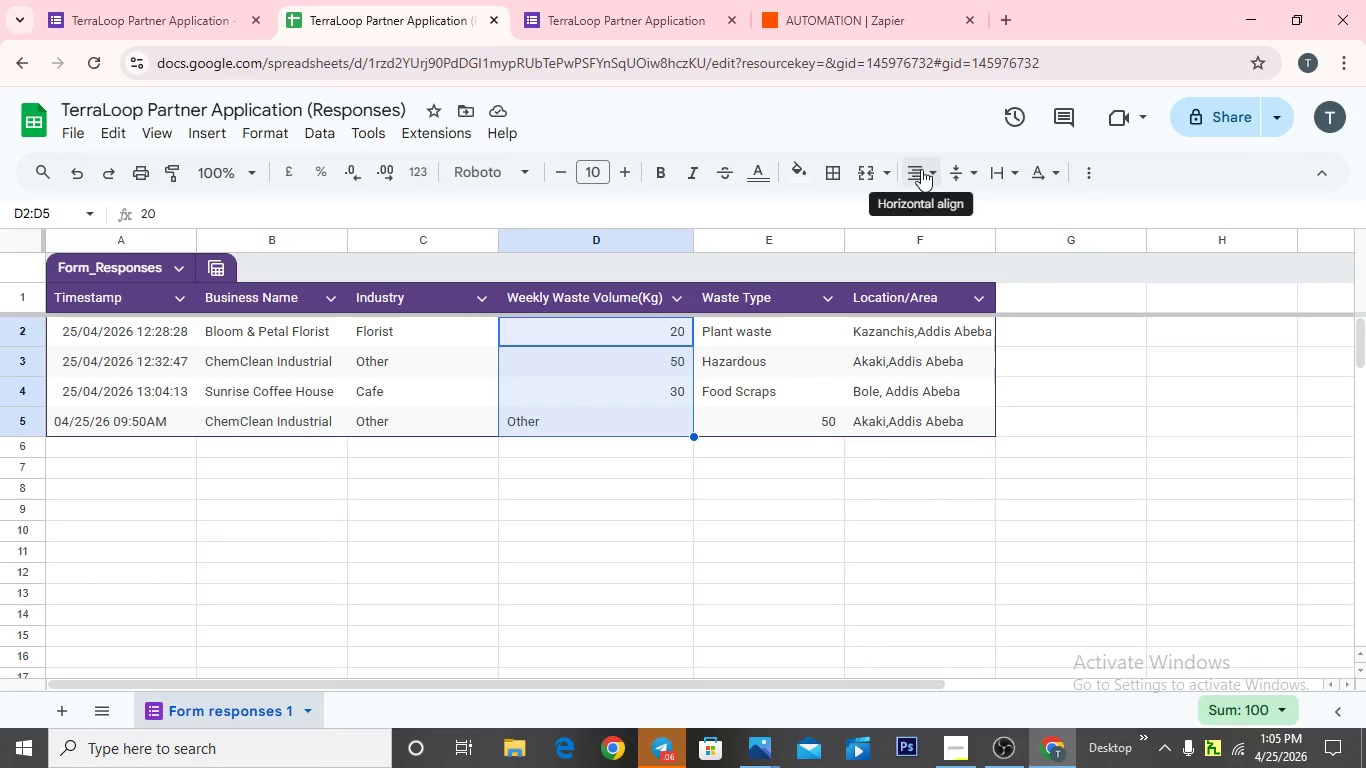 
left_click([929, 168])
 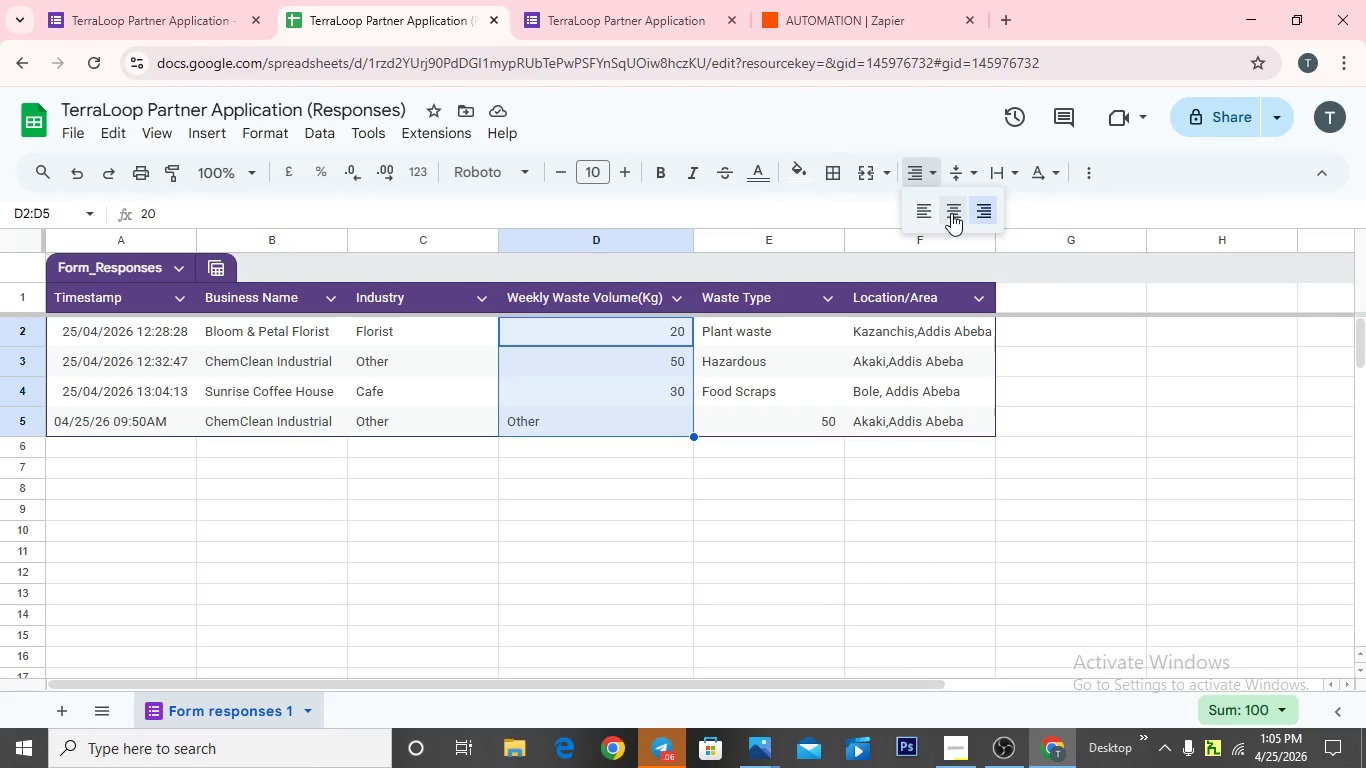 
left_click([951, 213])
 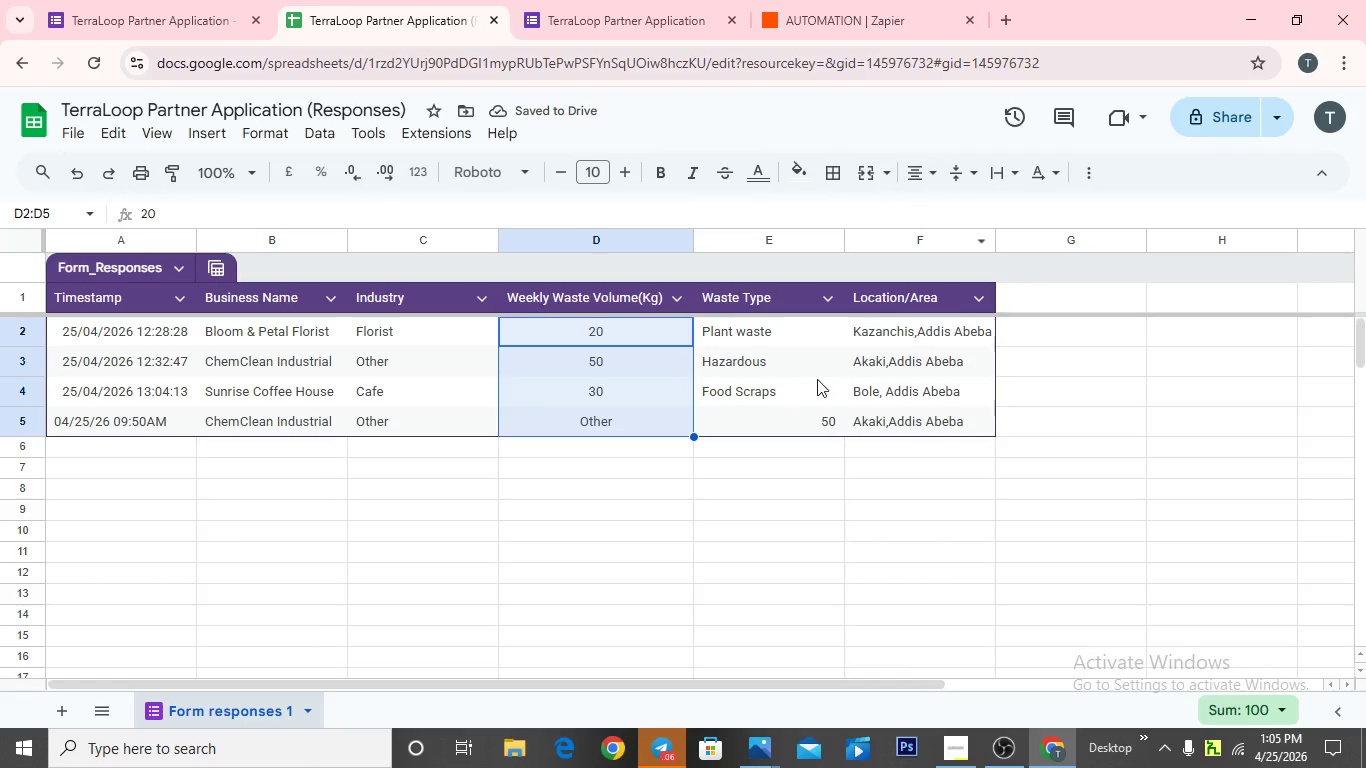 
left_click_drag(start_coordinate=[737, 321], to_coordinate=[770, 428])
 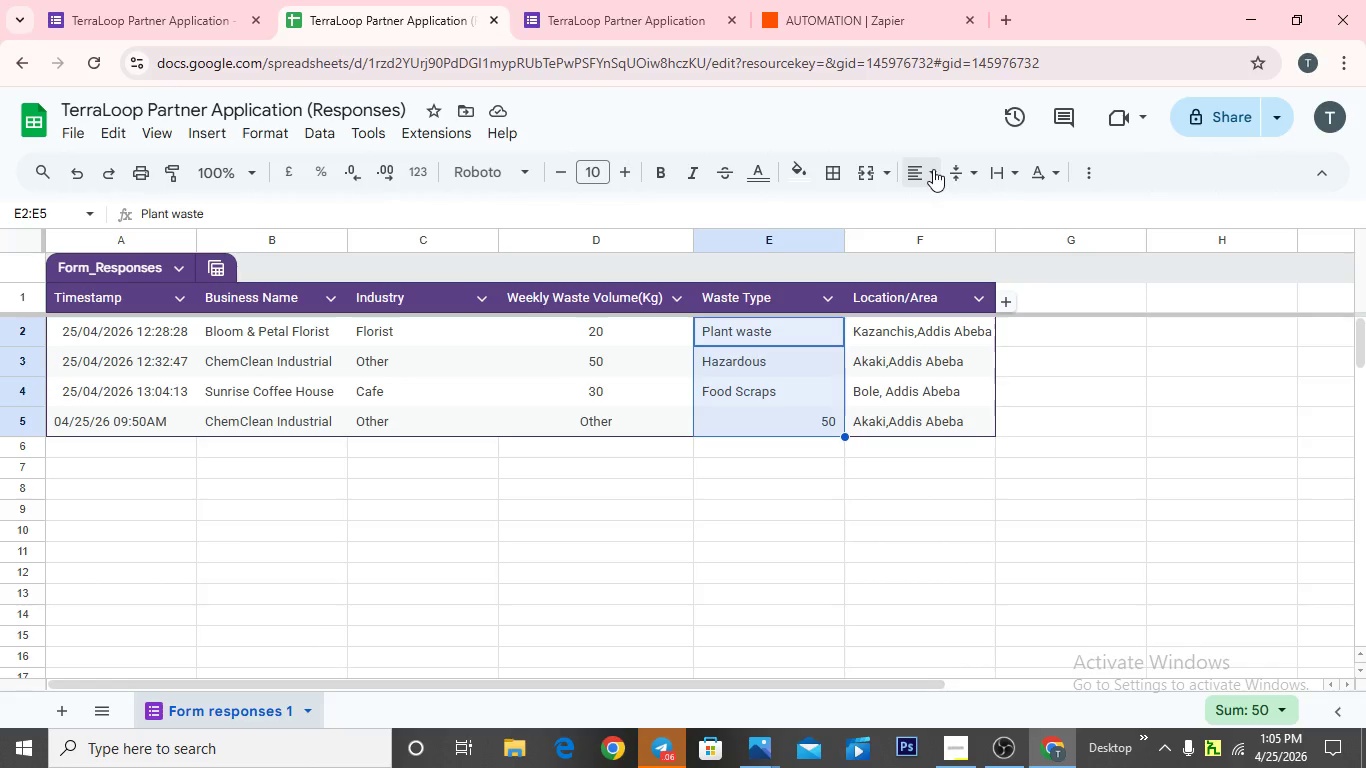 
left_click([933, 169])
 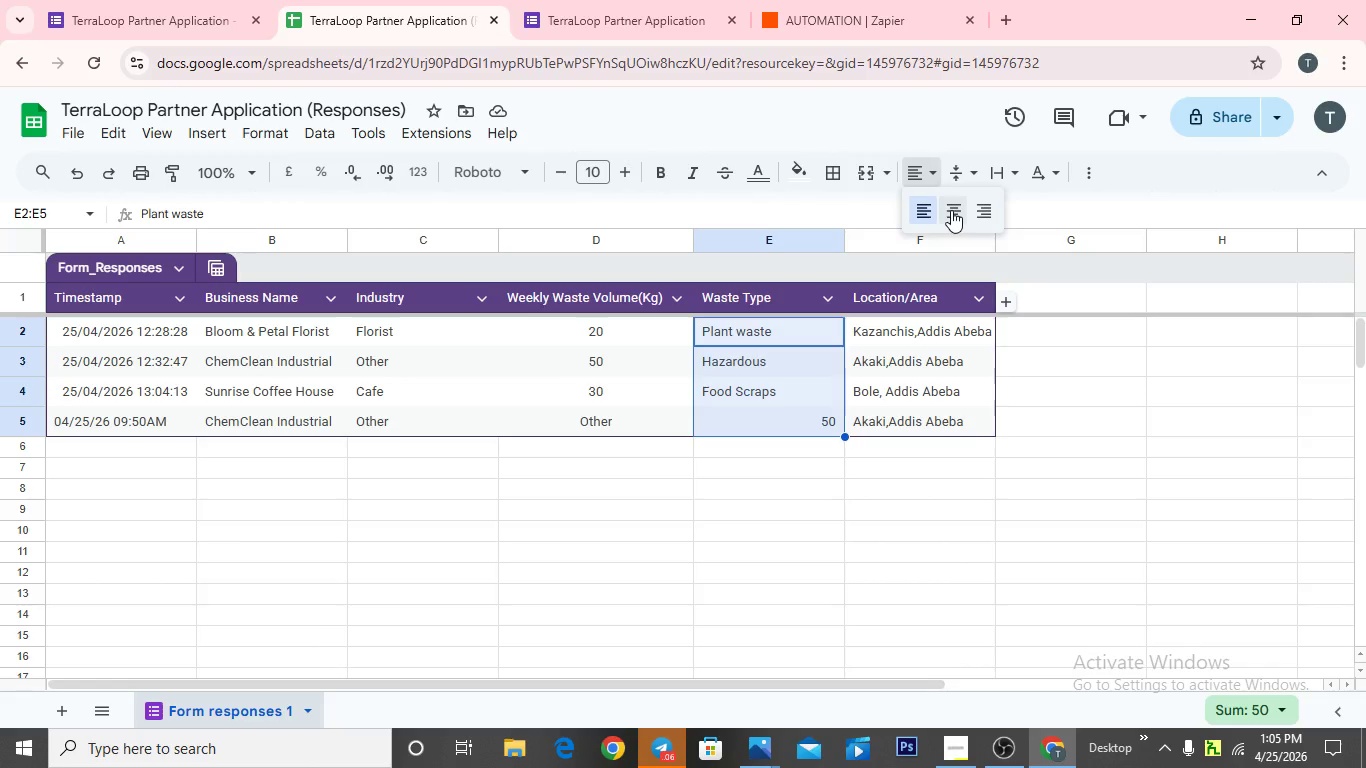 
left_click([951, 210])
 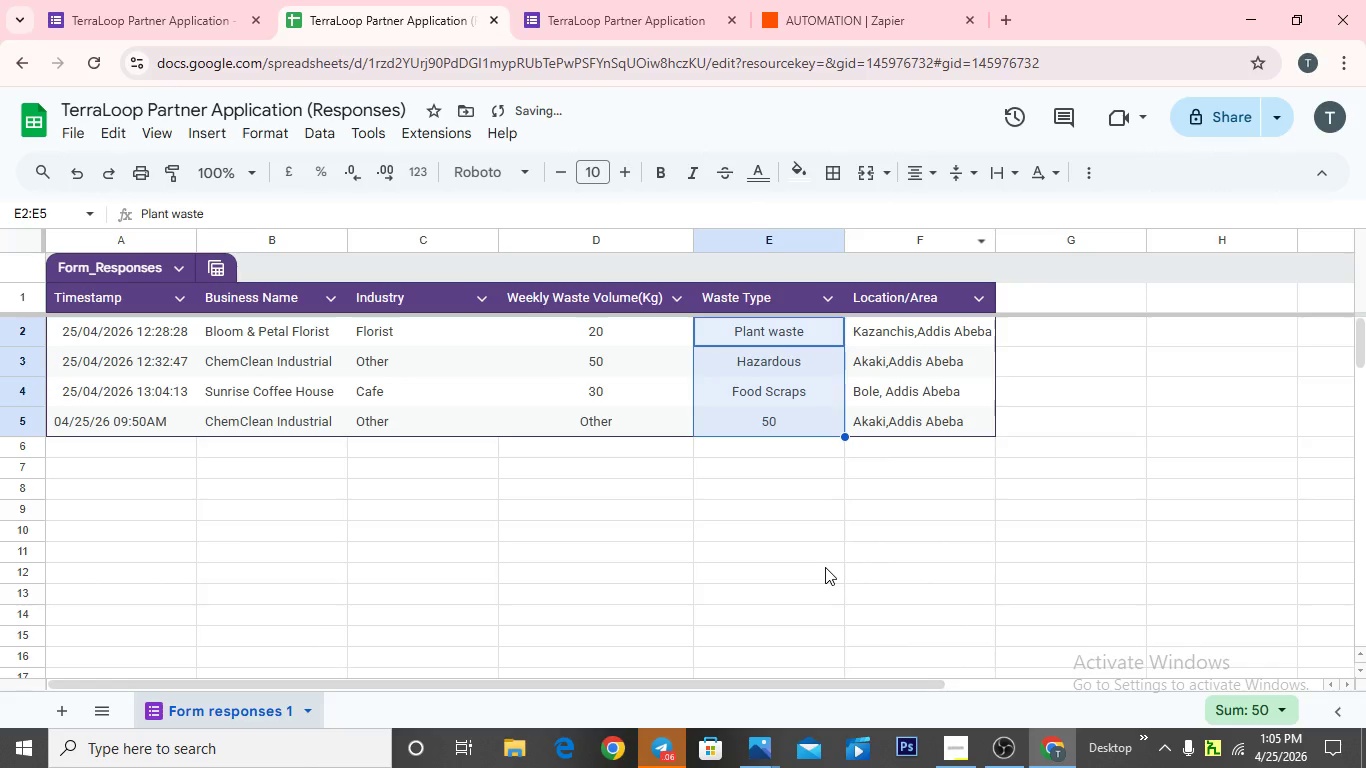 
left_click([825, 567])
 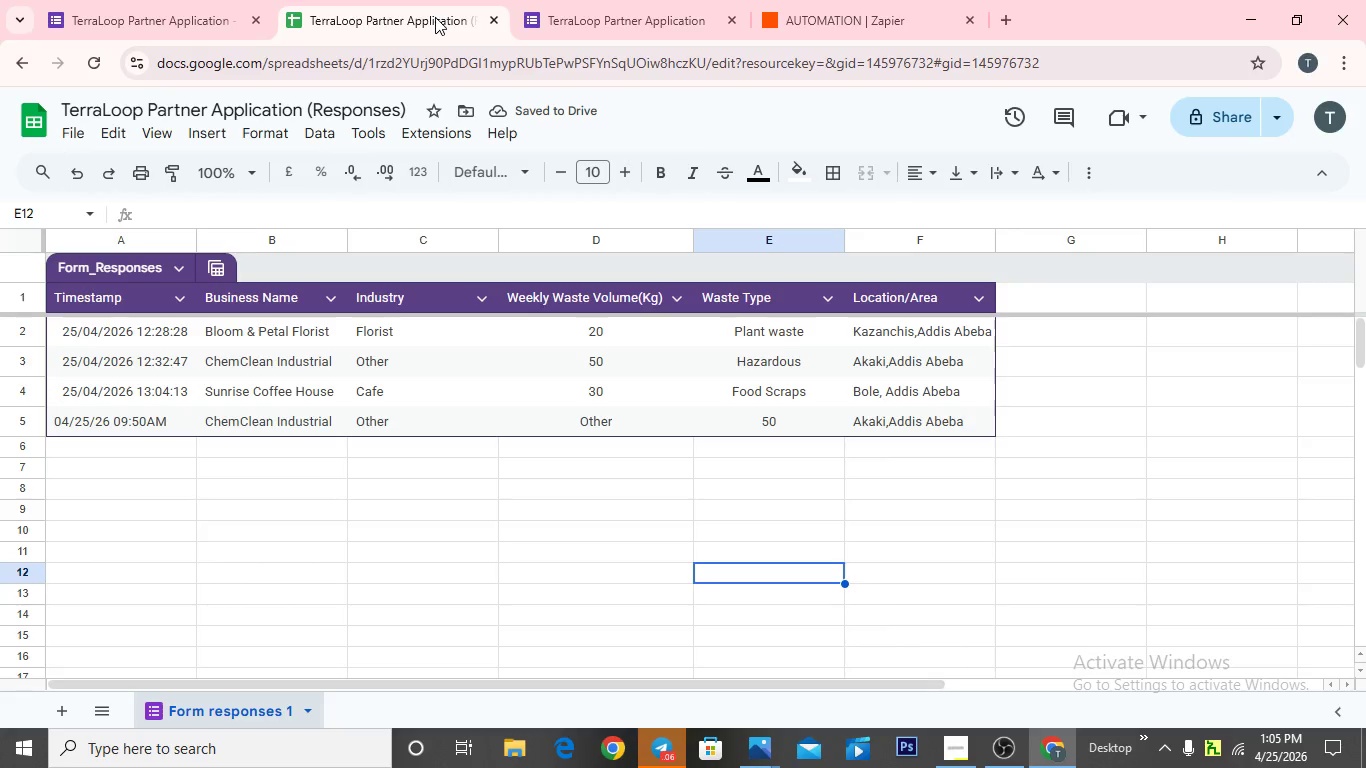 
left_click([819, 23])
 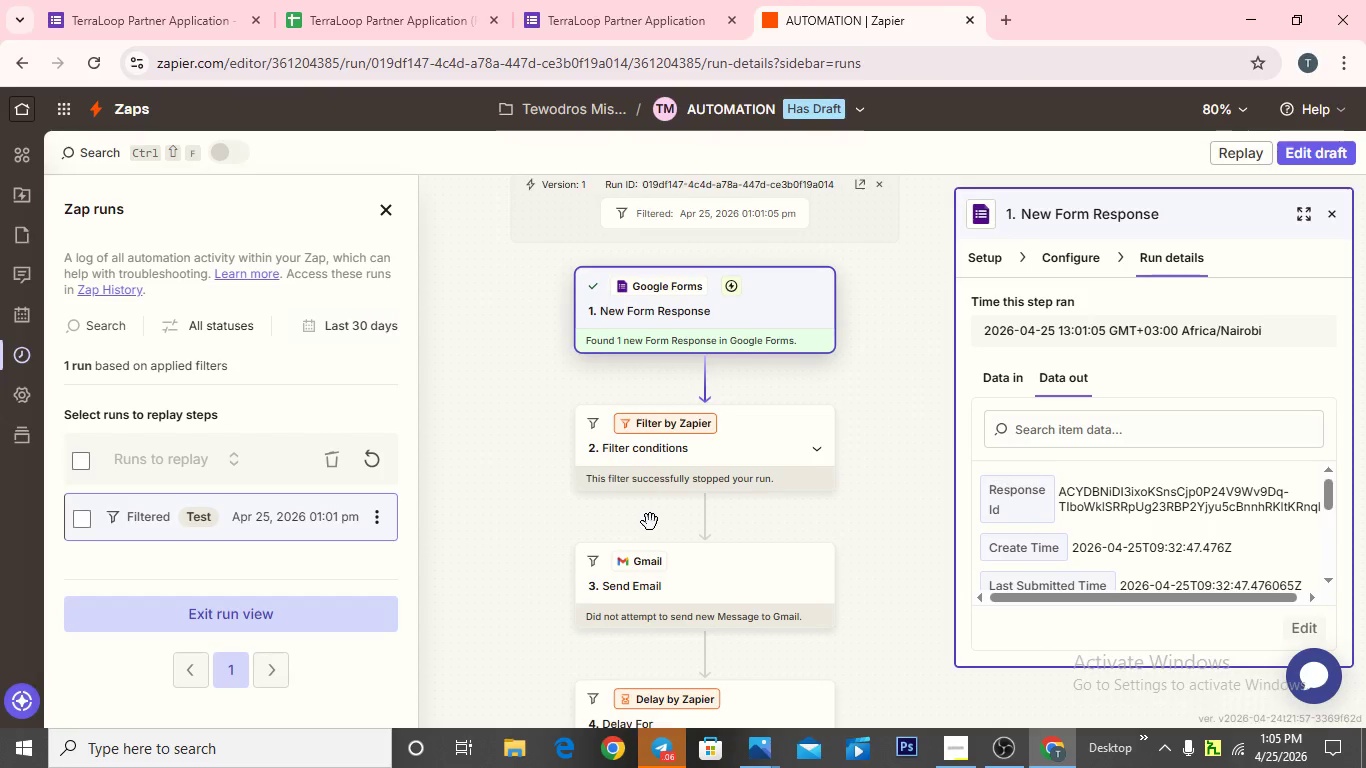 
scroll: coordinate [651, 522], scroll_direction: down, amount: 12.0
 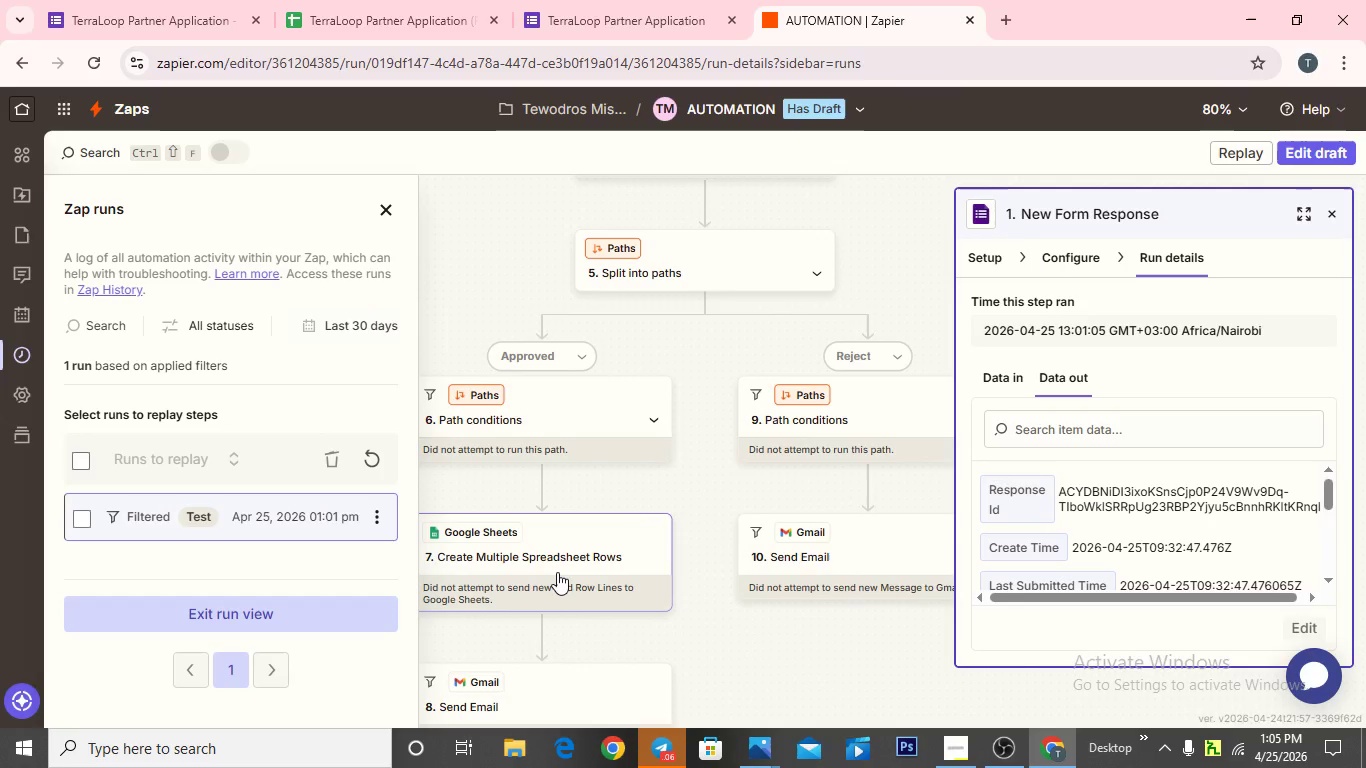 
left_click([558, 571])
 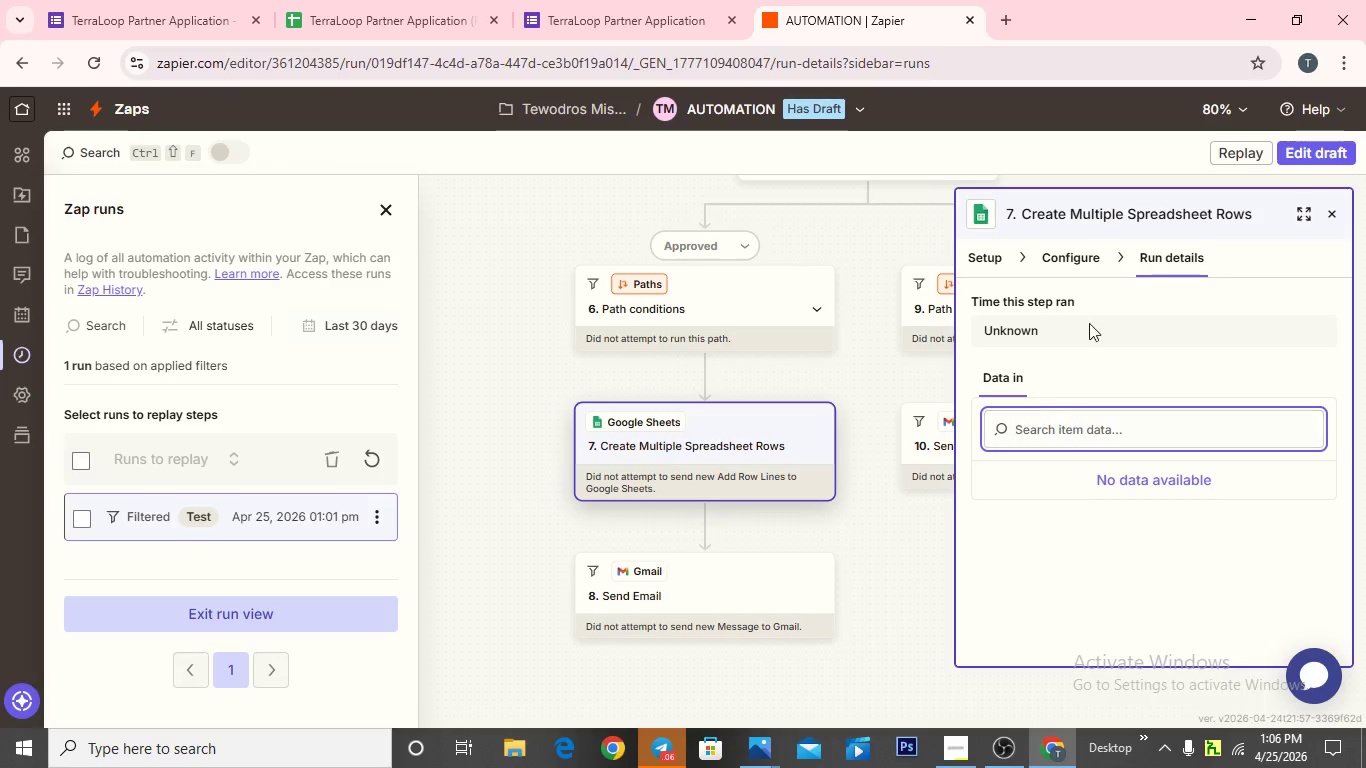 
left_click([1096, 261])
 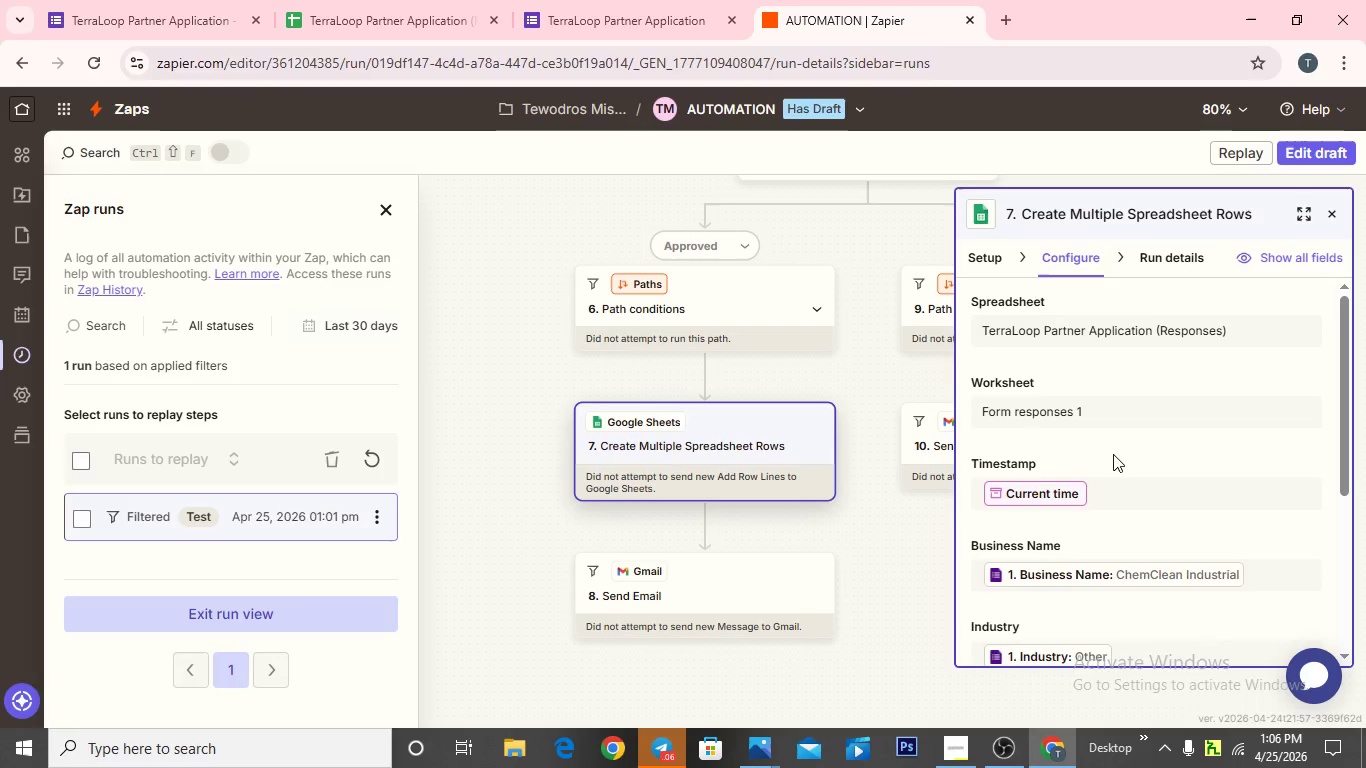 
scroll: coordinate [1128, 576], scroll_direction: down, amount: 24.0
 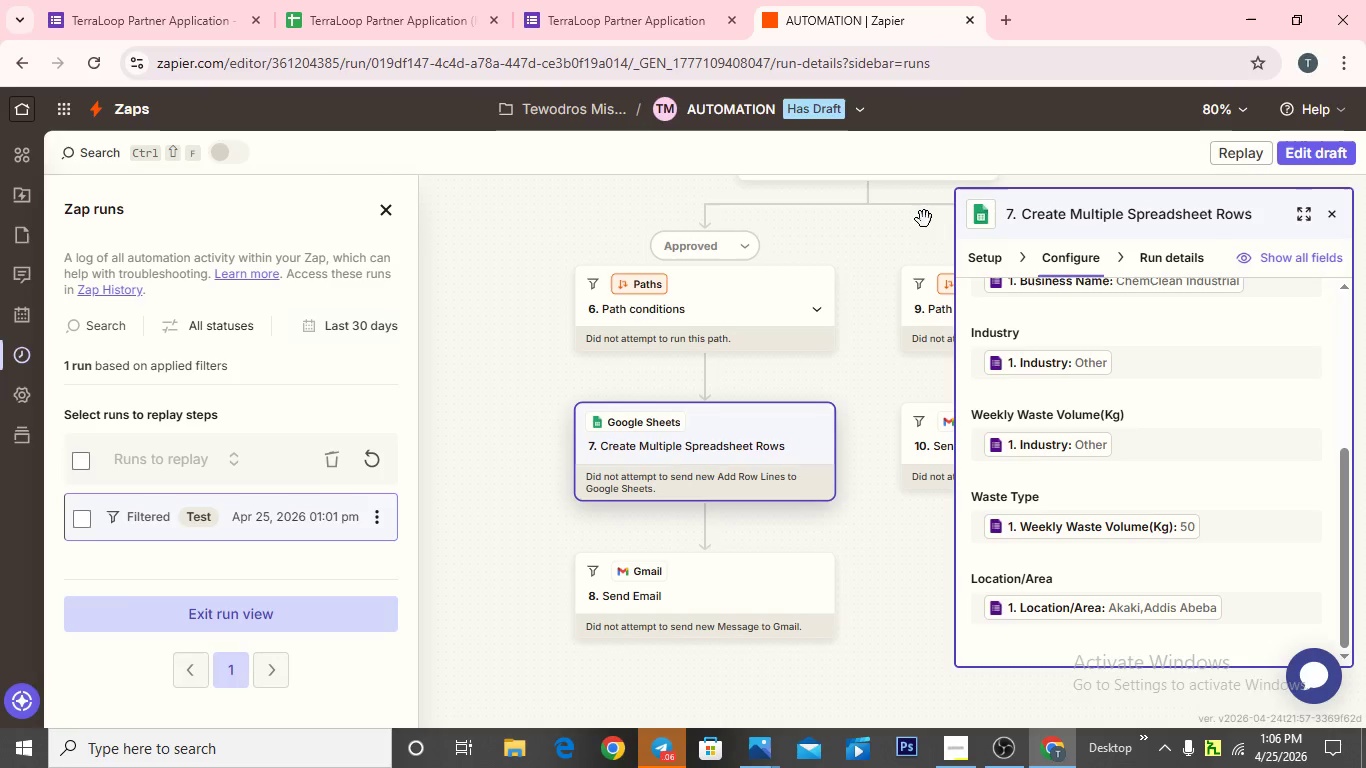 
left_click([813, 240])
 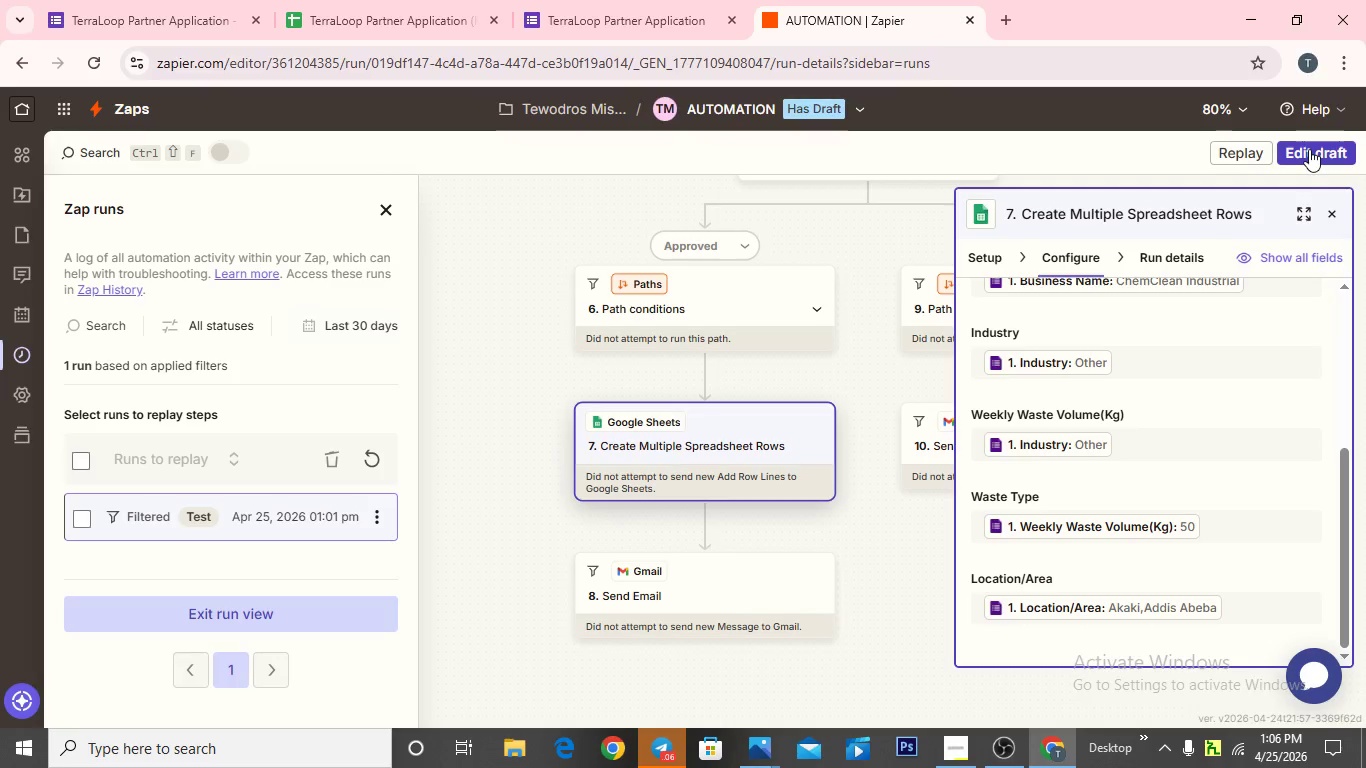 
left_click([1309, 149])
 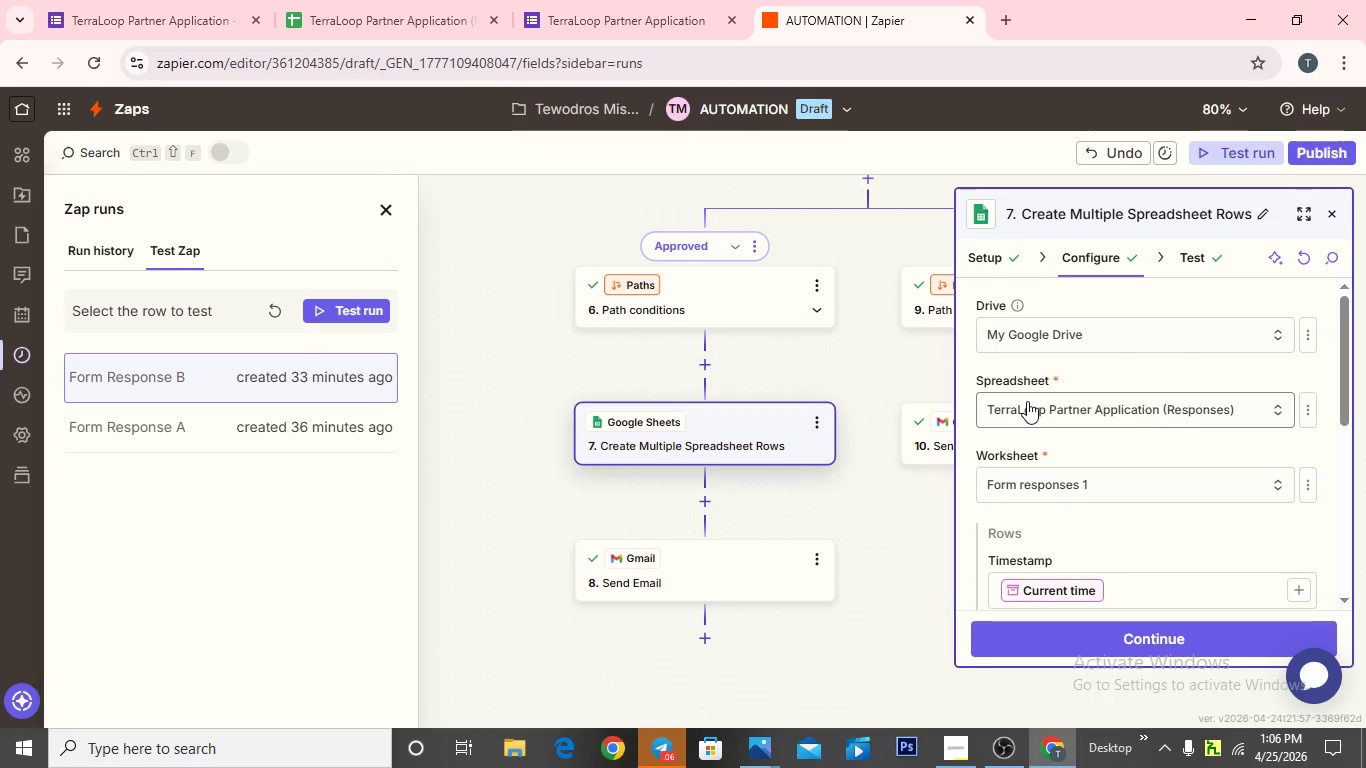 
wait(7.34)
 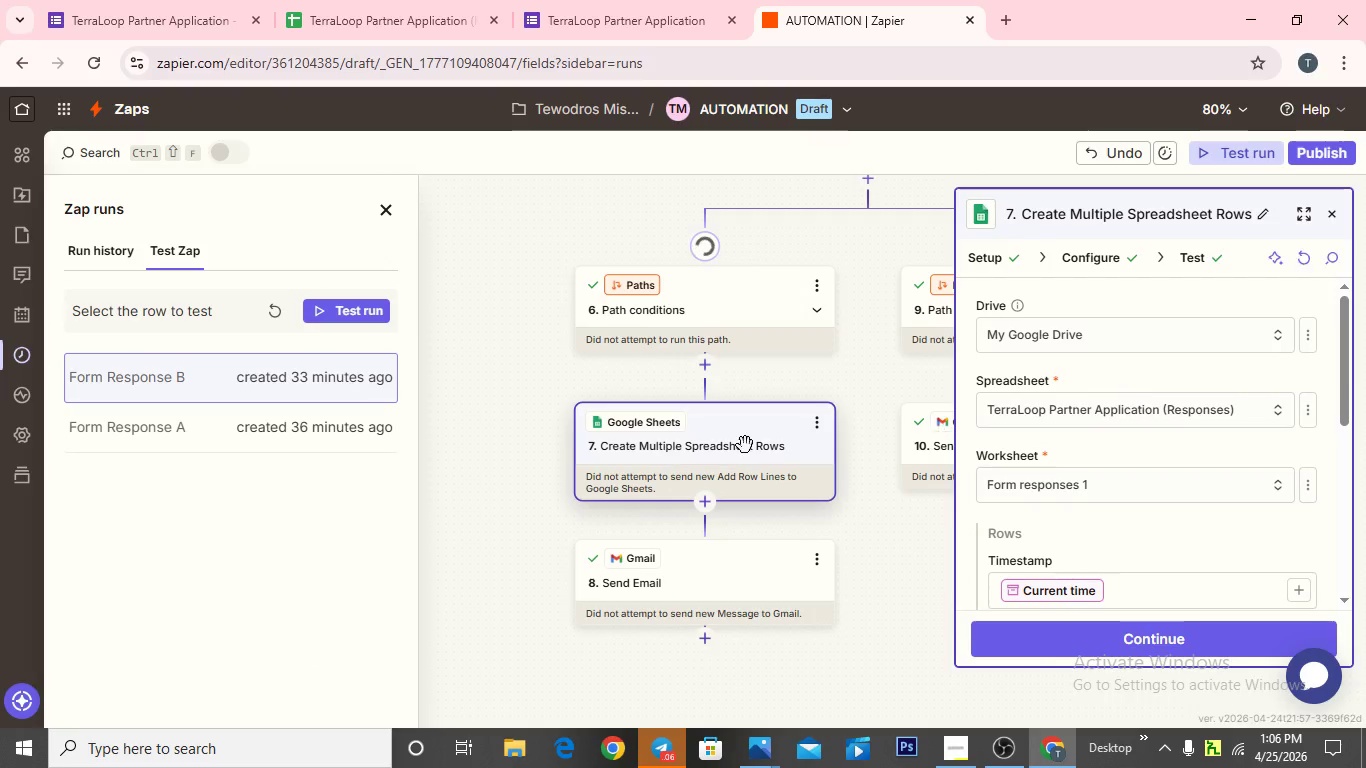 
scroll: coordinate [1046, 426], scroll_direction: down, amount: 4.0
 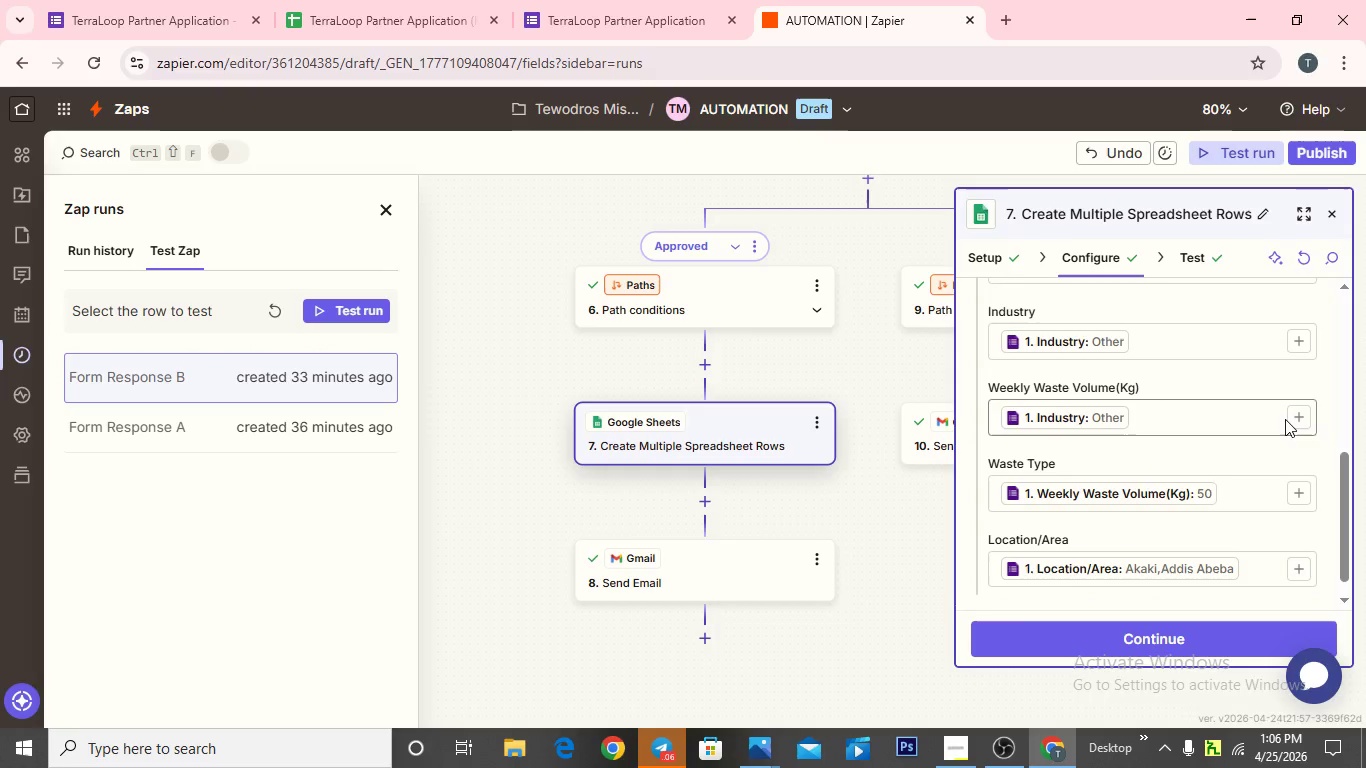 
wait(5.81)
 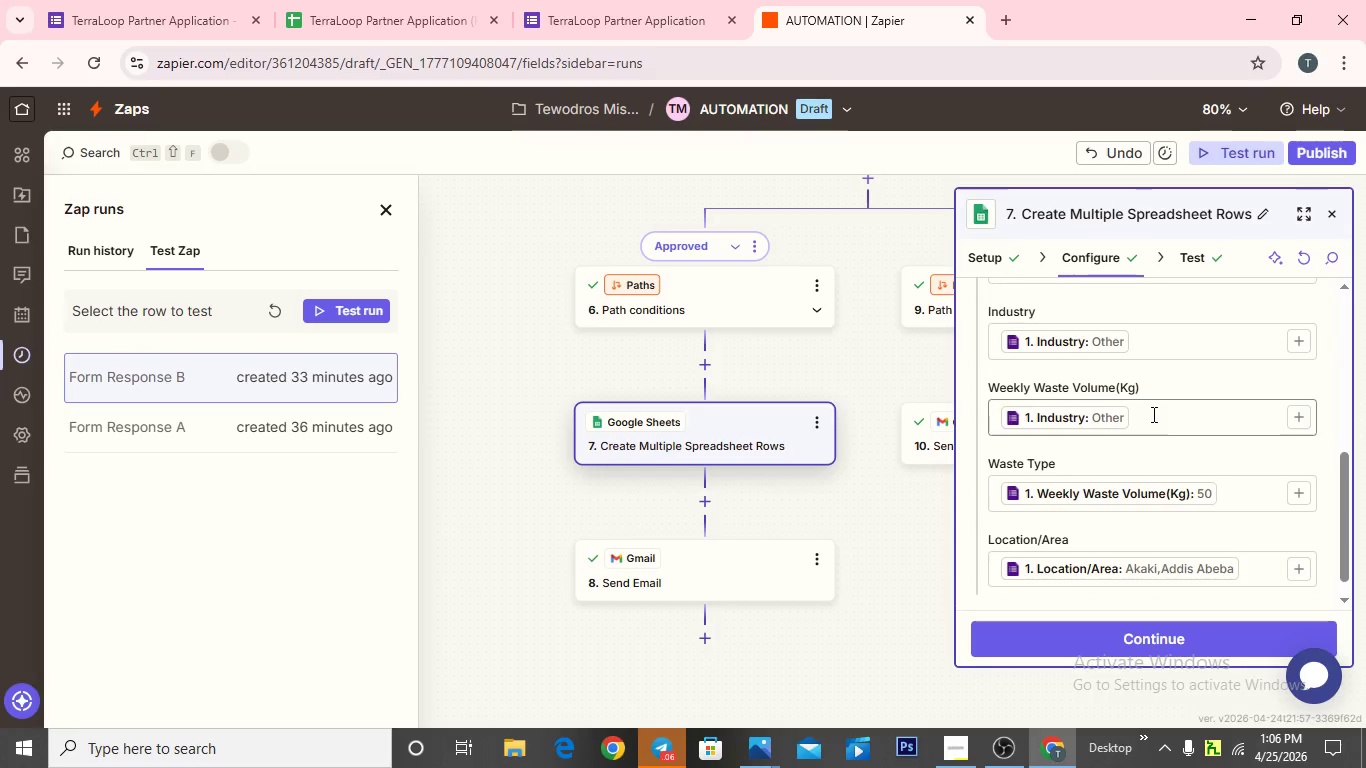 
key(Backspace)
 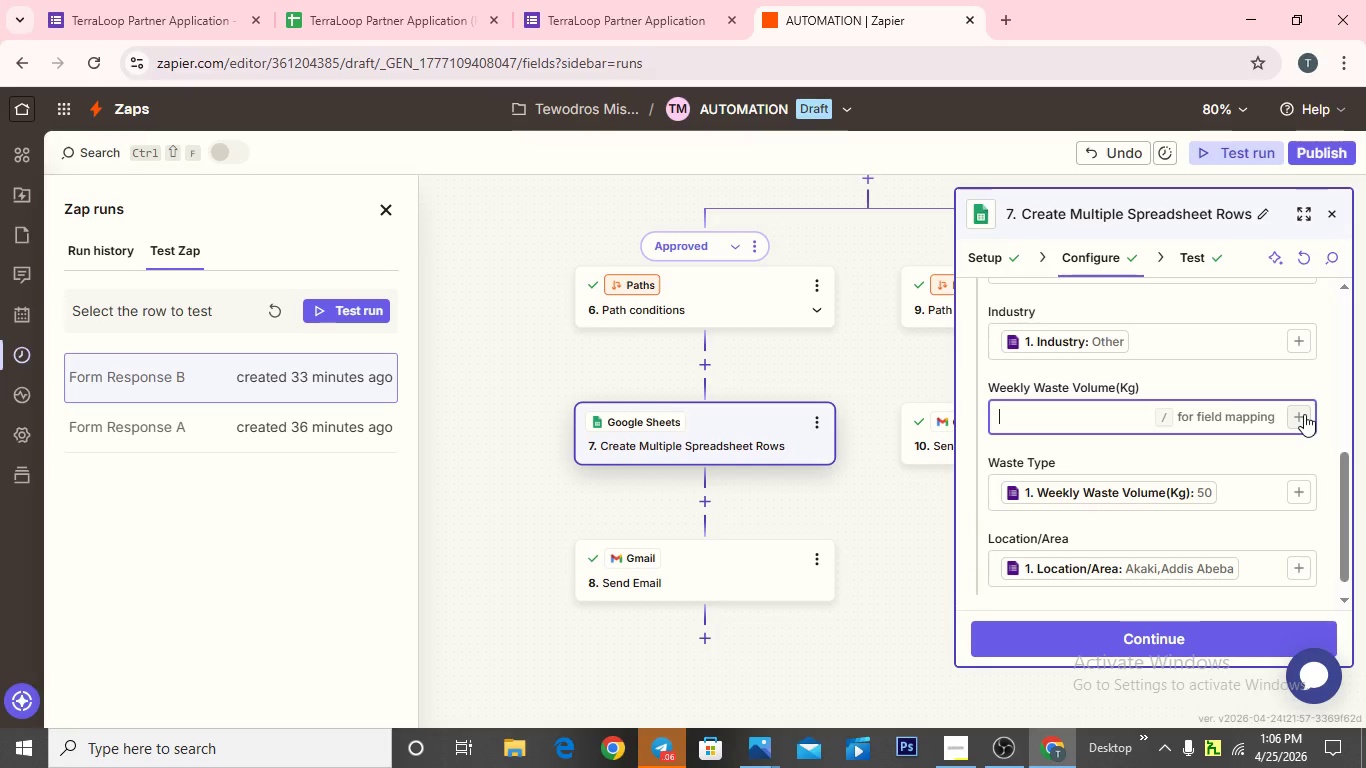 
left_click([1304, 414])
 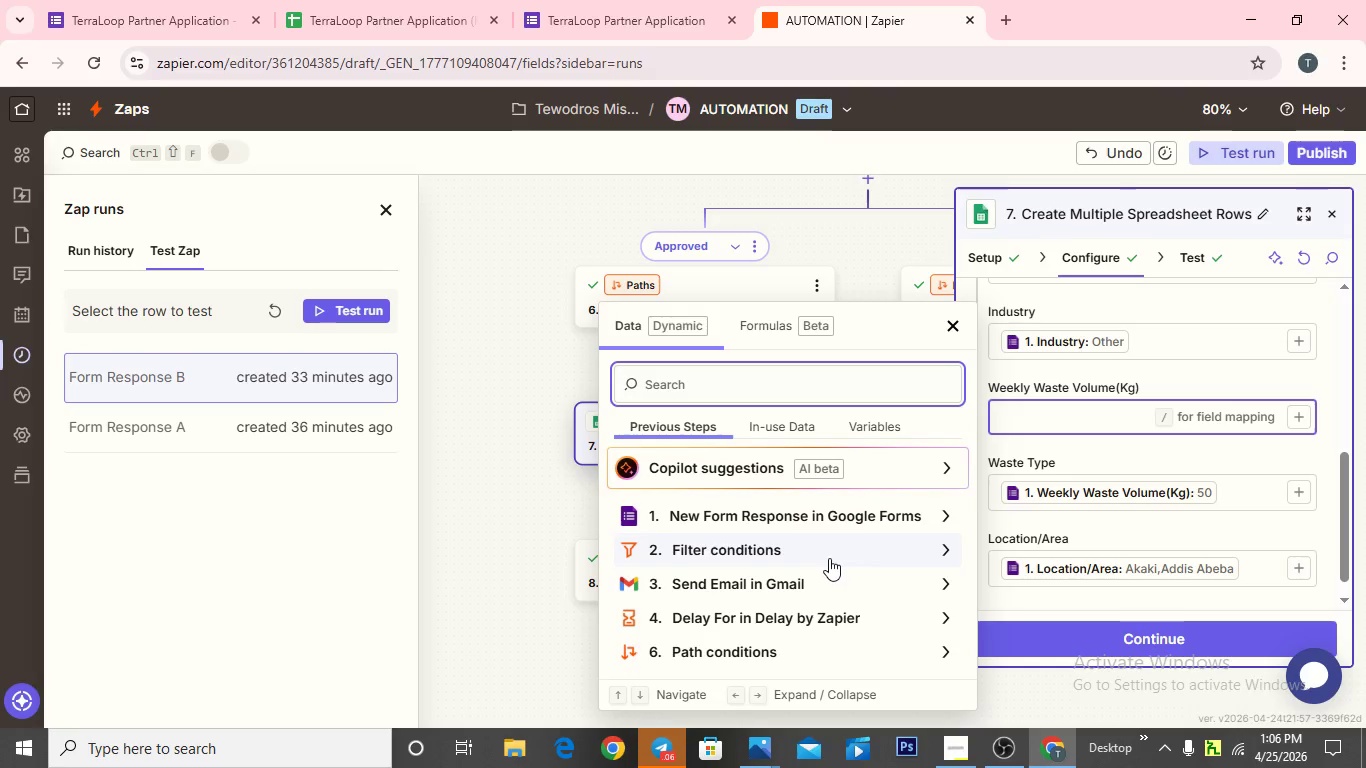 
wait(5.06)
 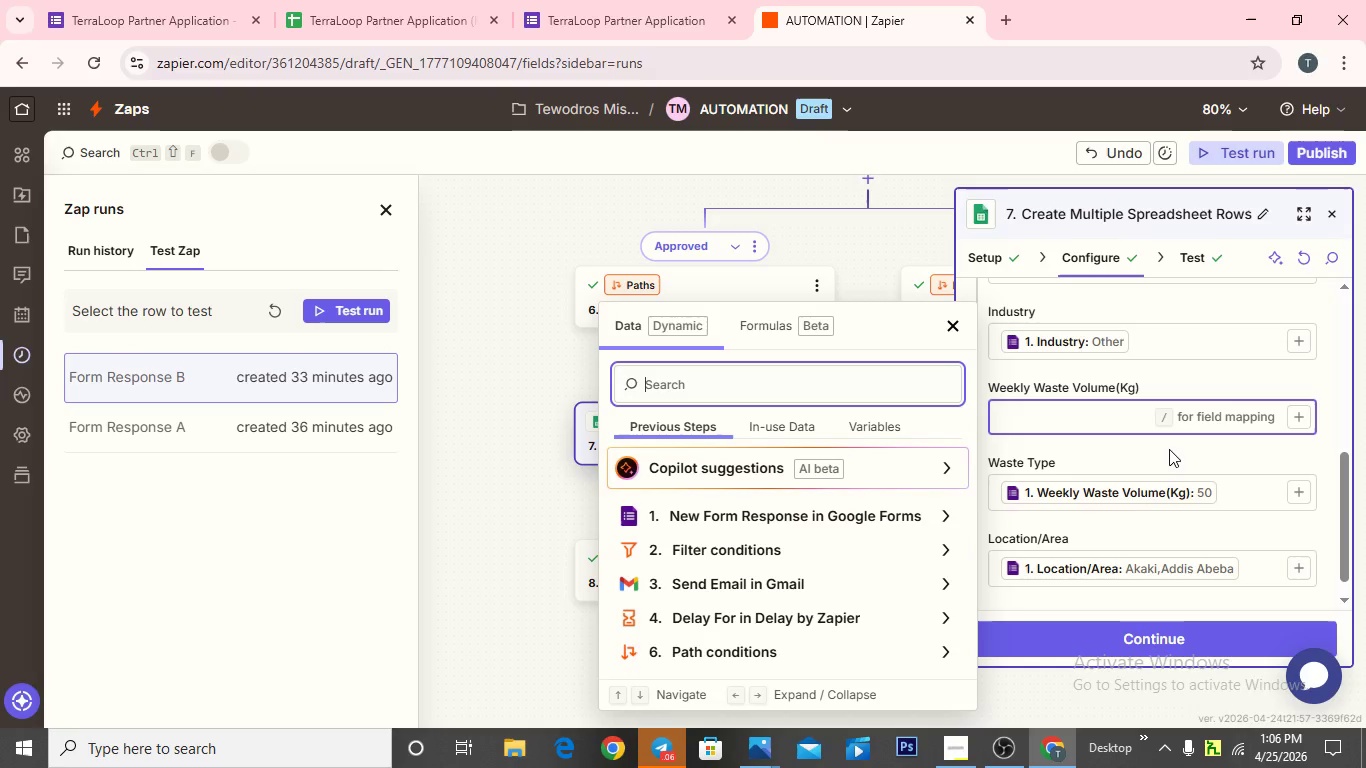 
scroll: coordinate [827, 538], scroll_direction: down, amount: 4.0
 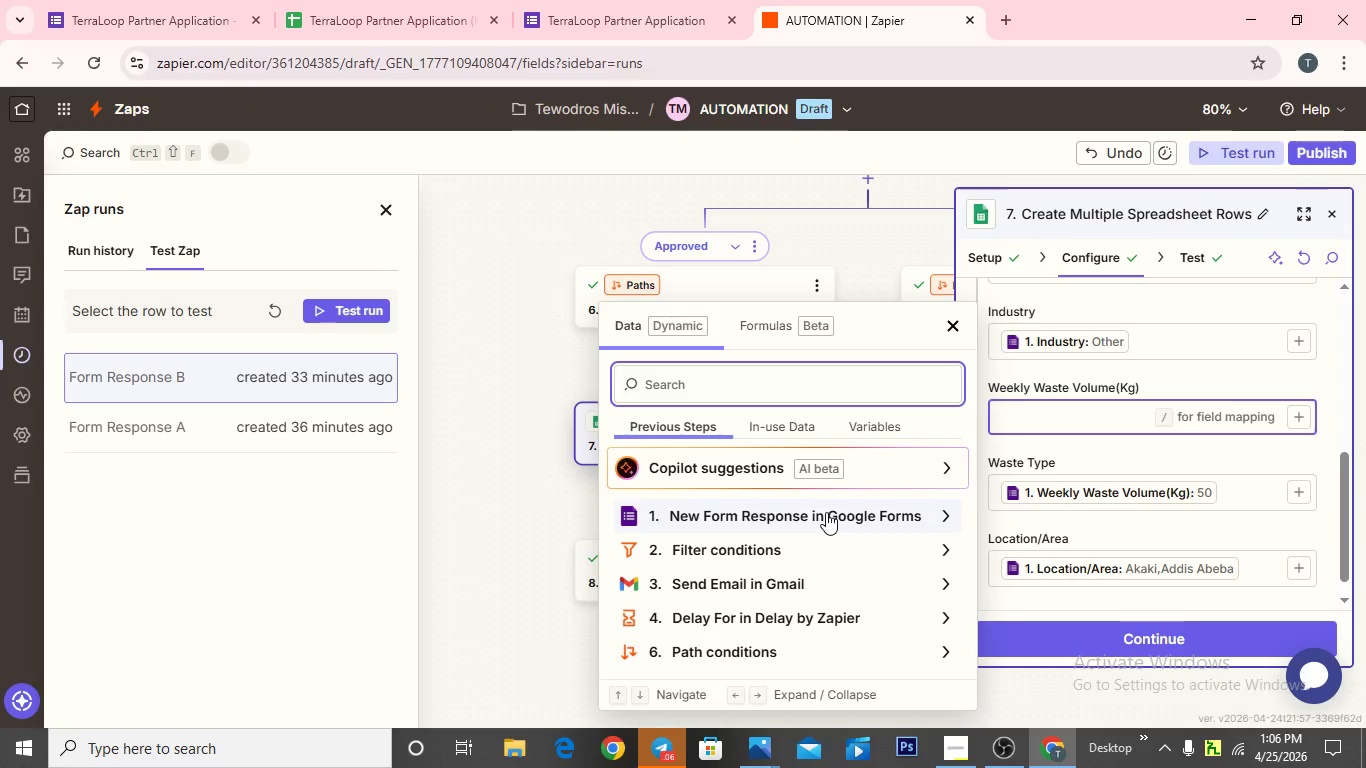 
left_click([826, 512])
 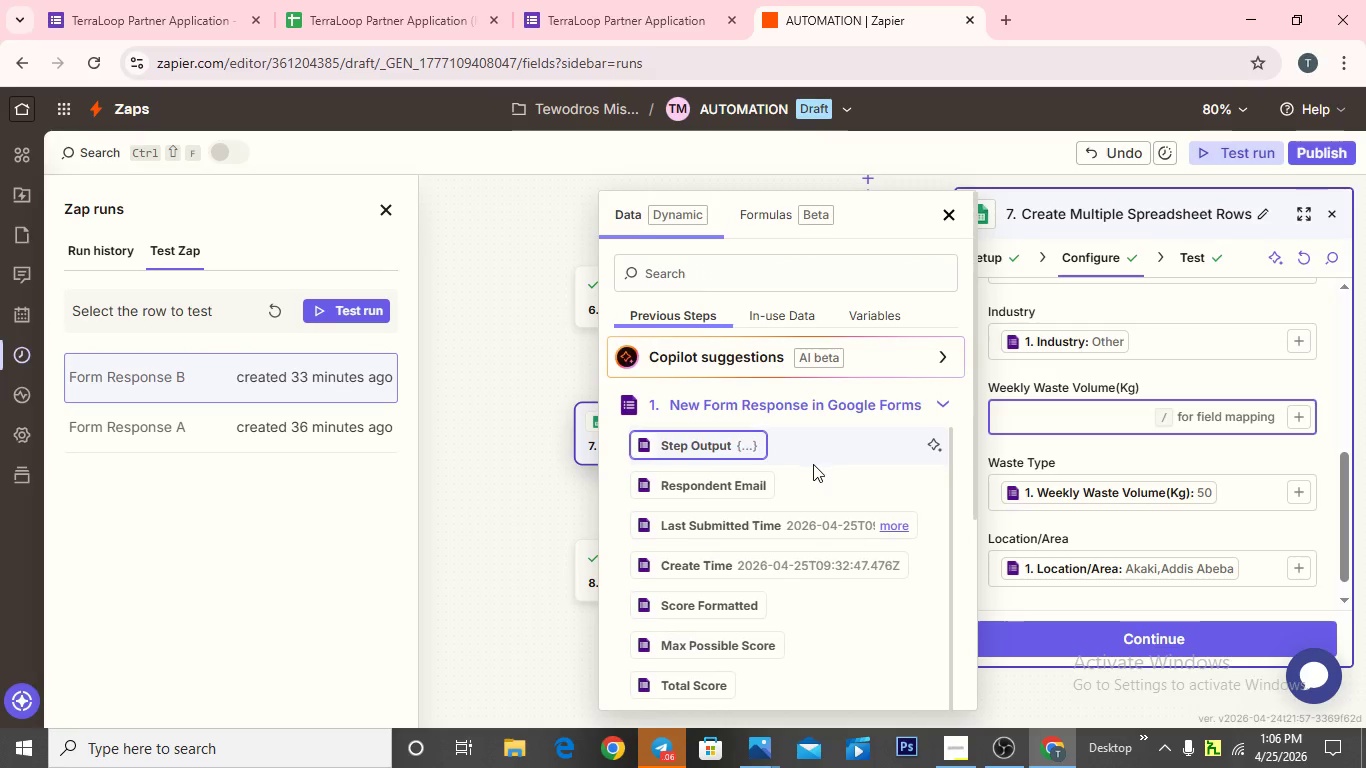 
scroll: coordinate [805, 477], scroll_direction: down, amount: 5.0
 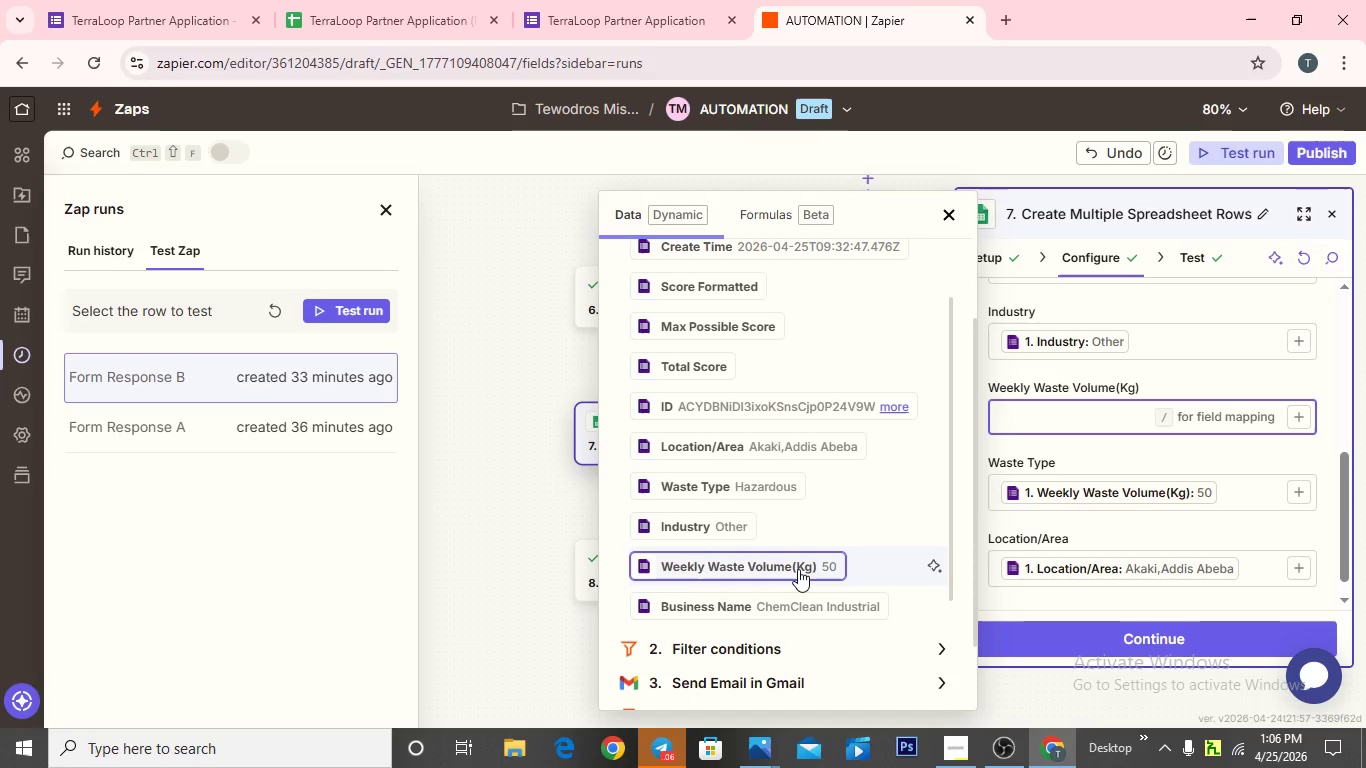 
left_click([798, 570])
 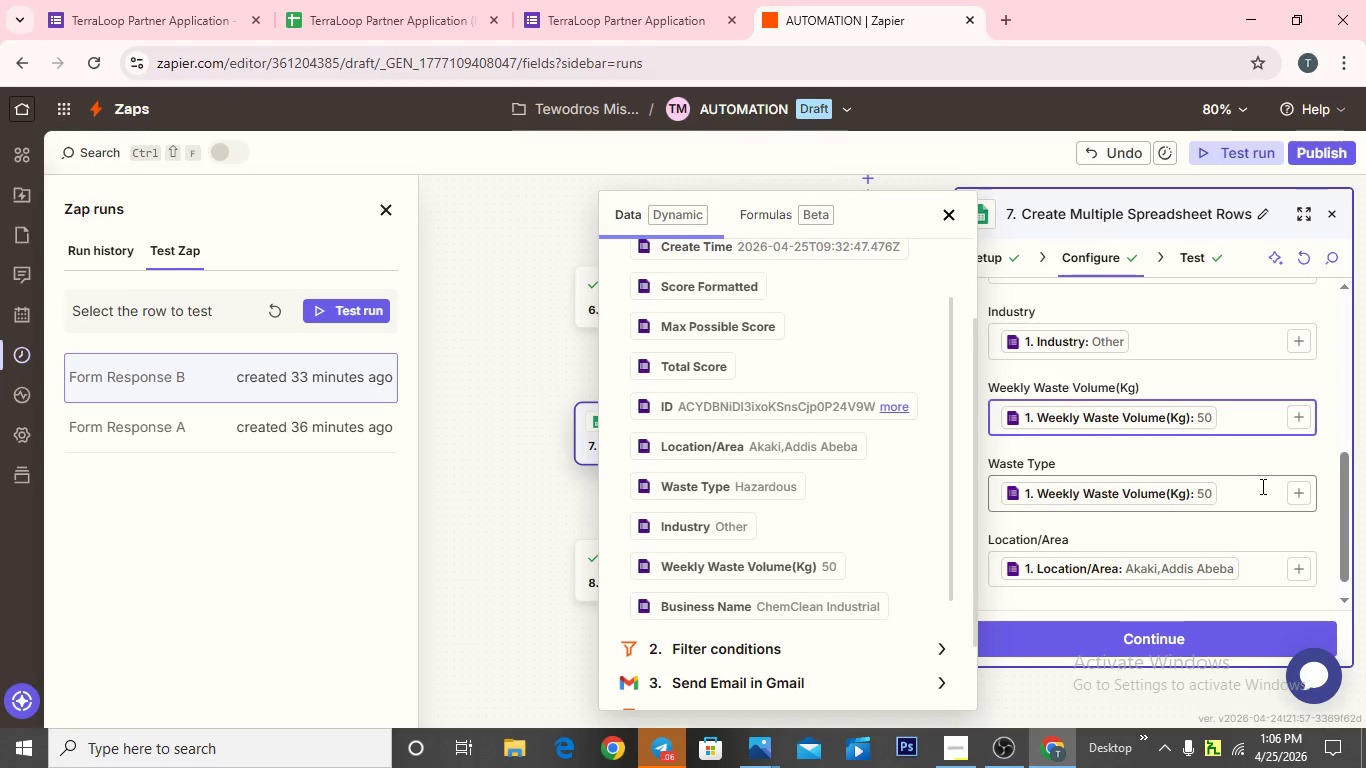 
left_click_drag(start_coordinate=[1256, 495], to_coordinate=[1255, 503])
 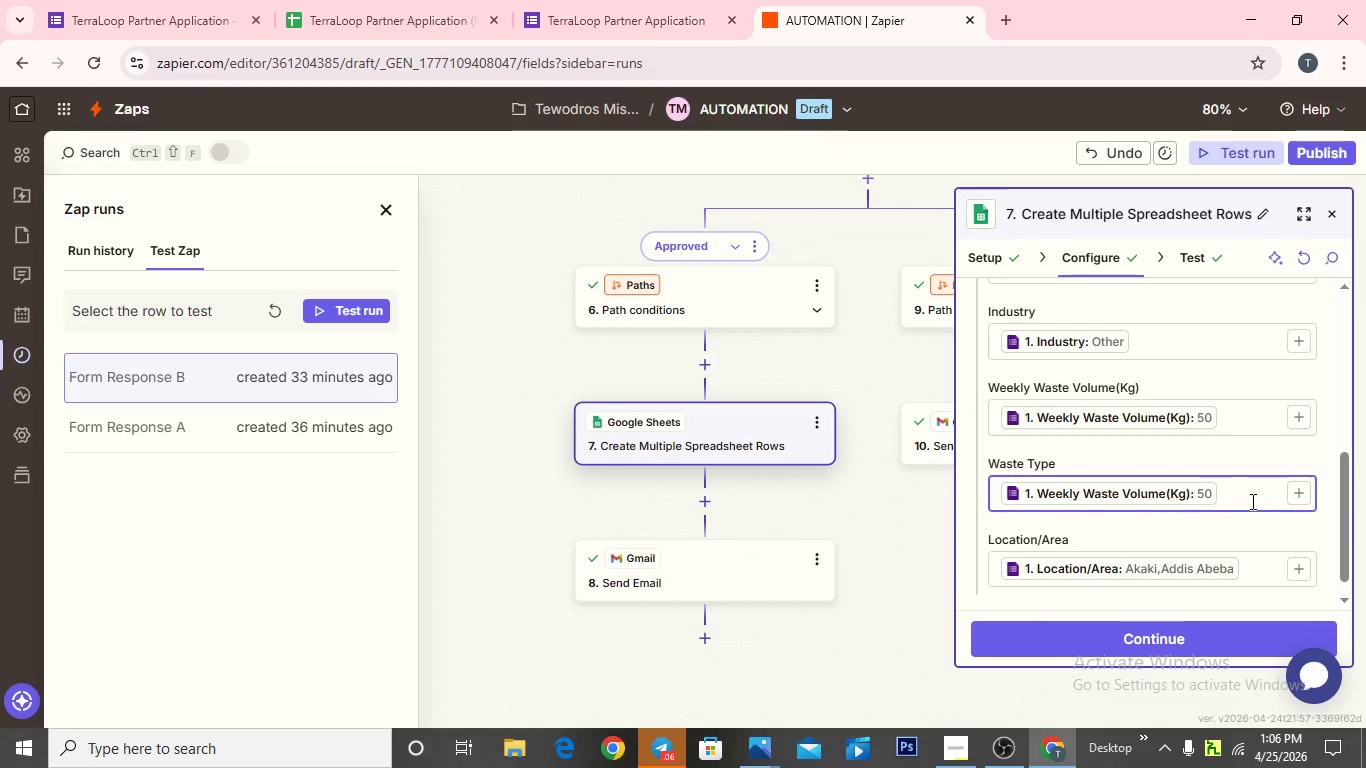 
key(Backspace)
 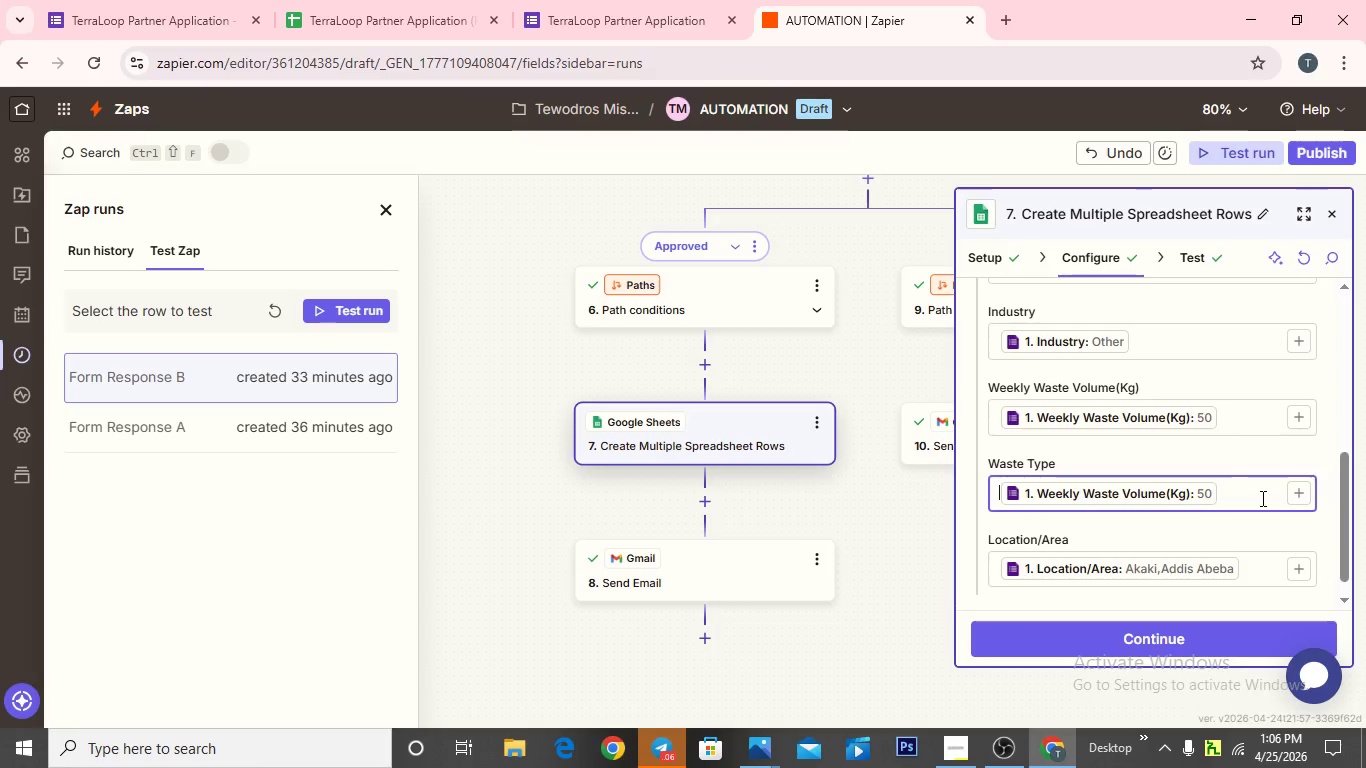 
left_click([1258, 504])
 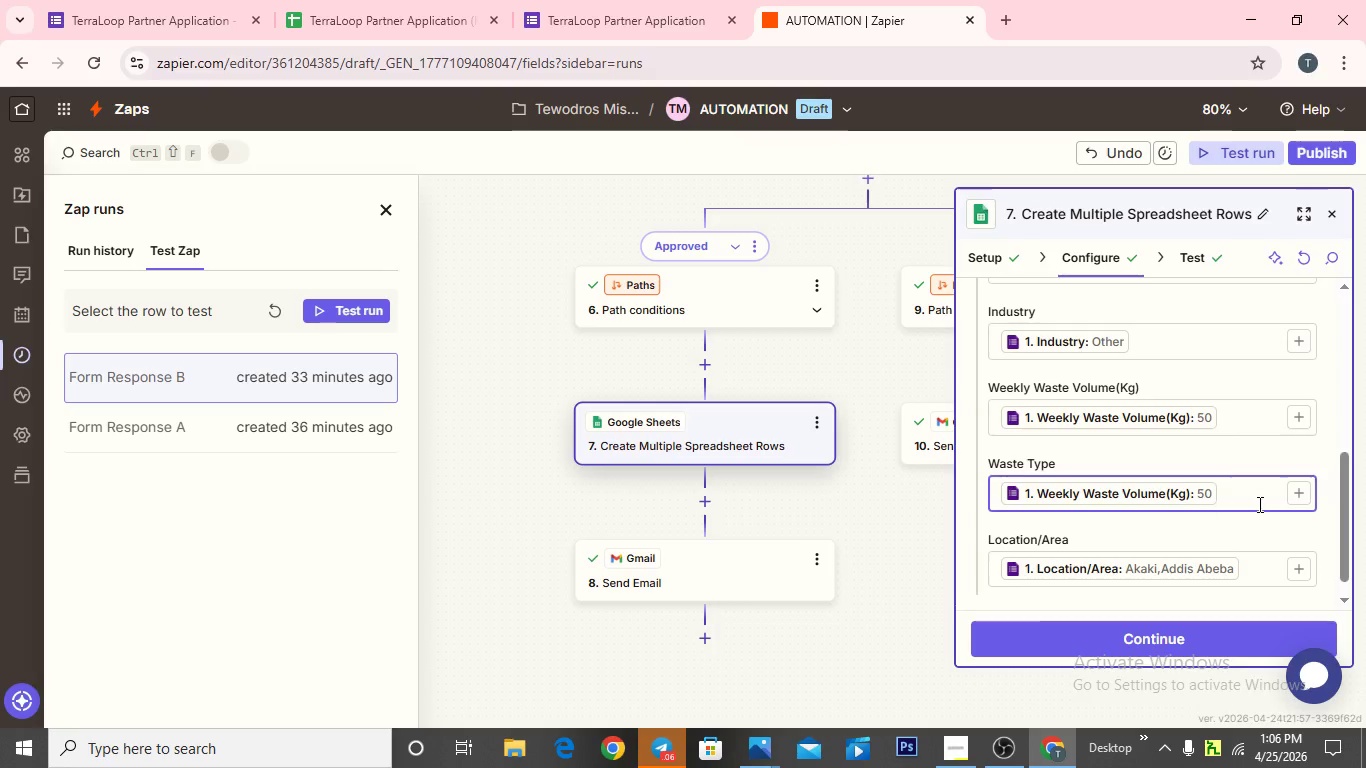 
key(Backspace)
 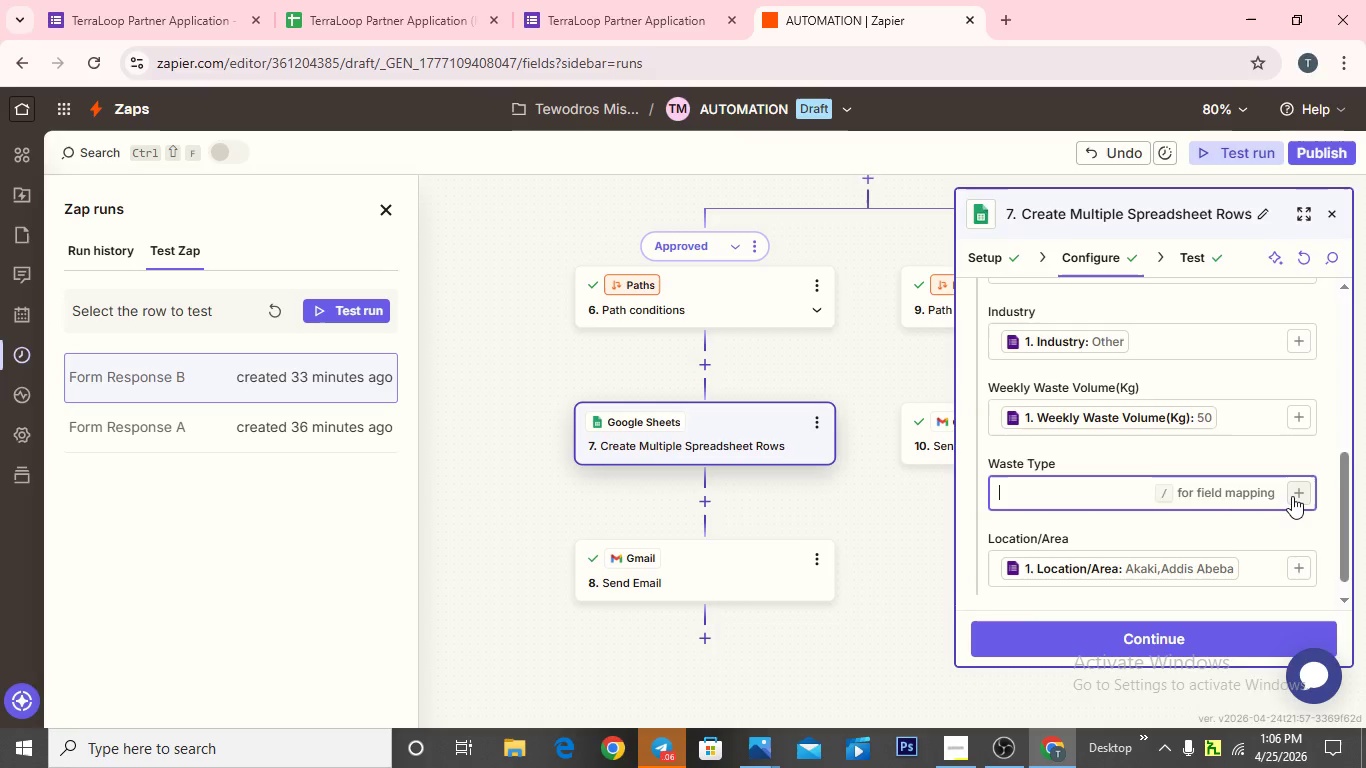 
left_click([1292, 496])
 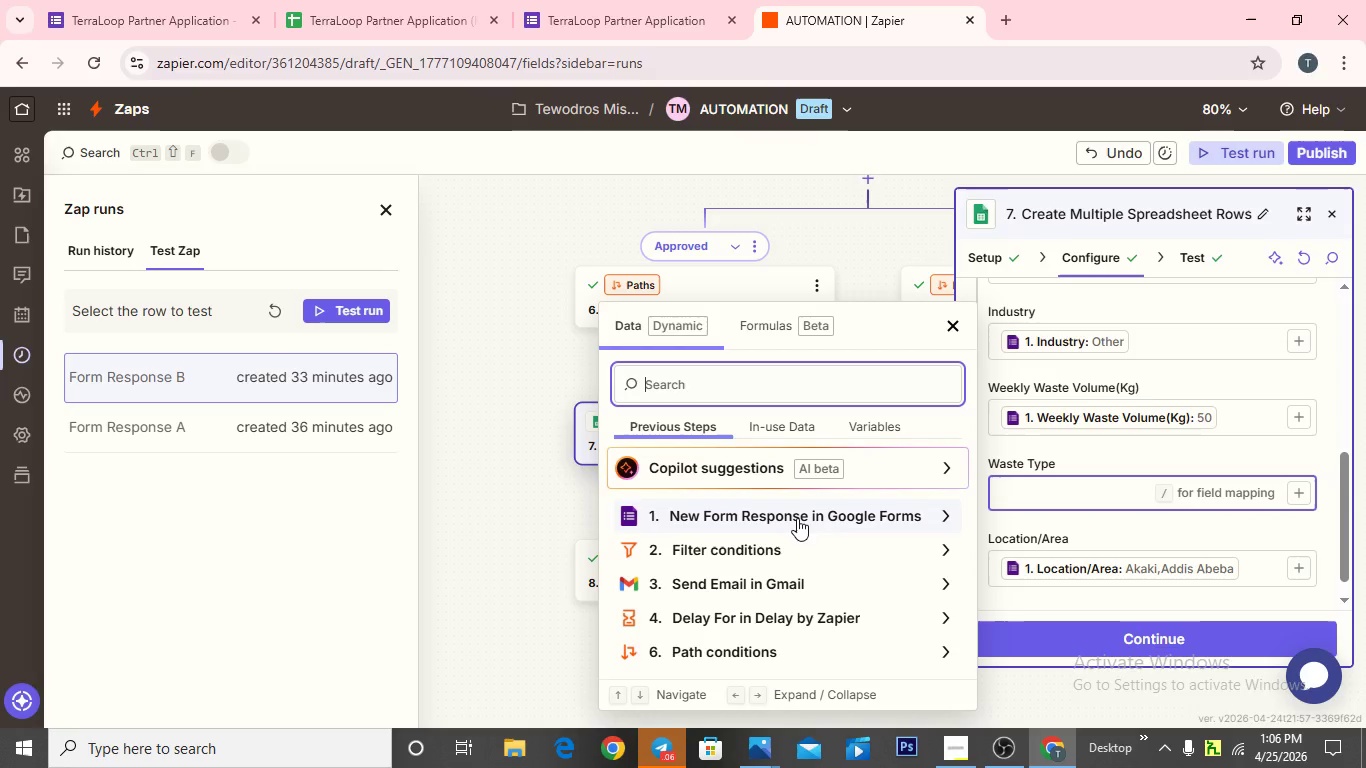 
left_click([797, 518])
 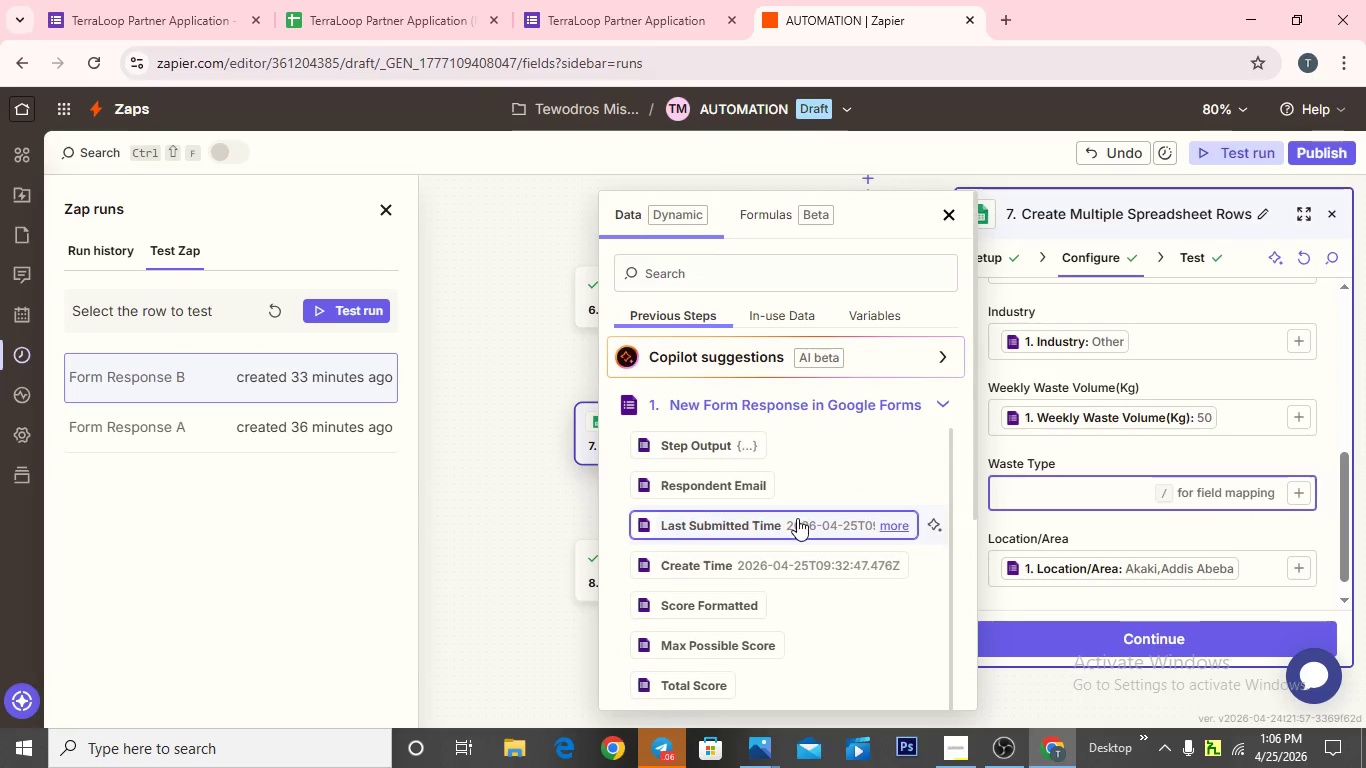 
scroll: coordinate [793, 556], scroll_direction: down, amount: 10.0
 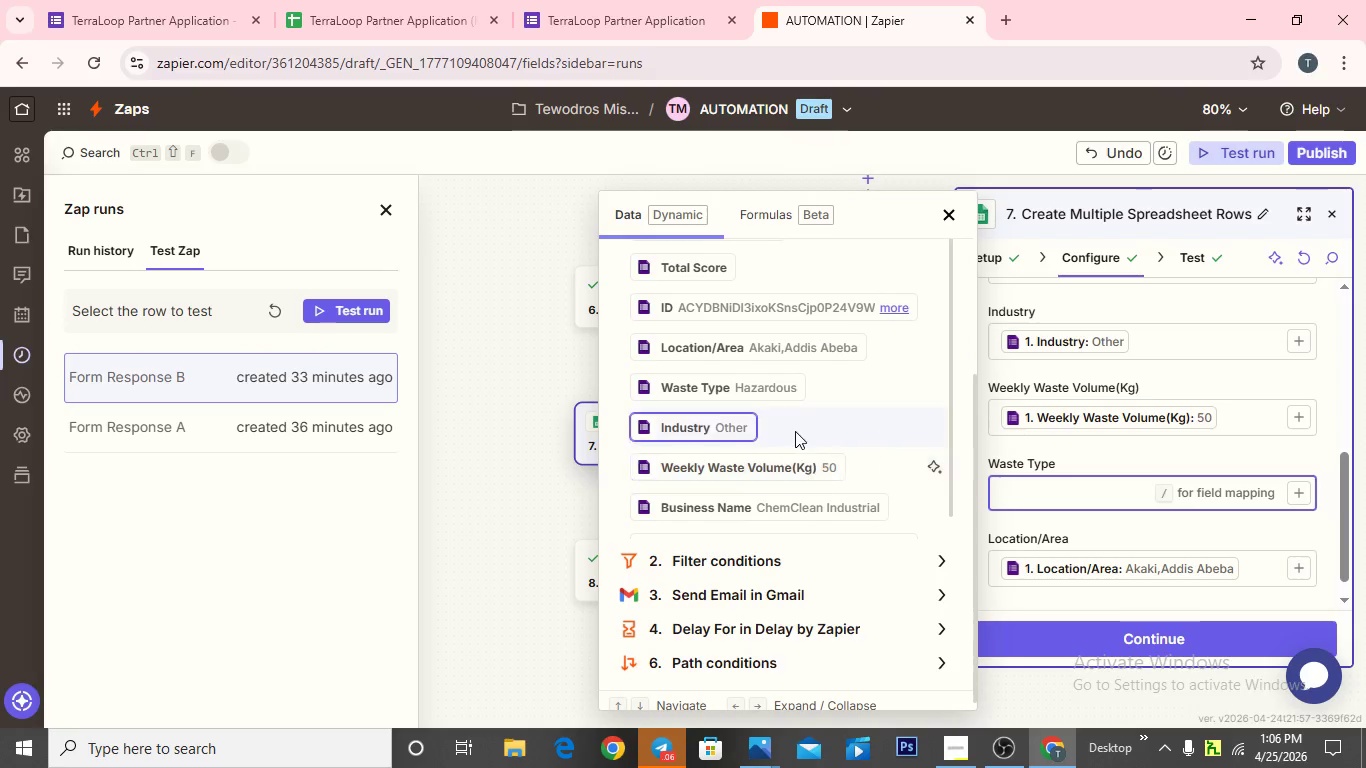 
left_click([780, 383])
 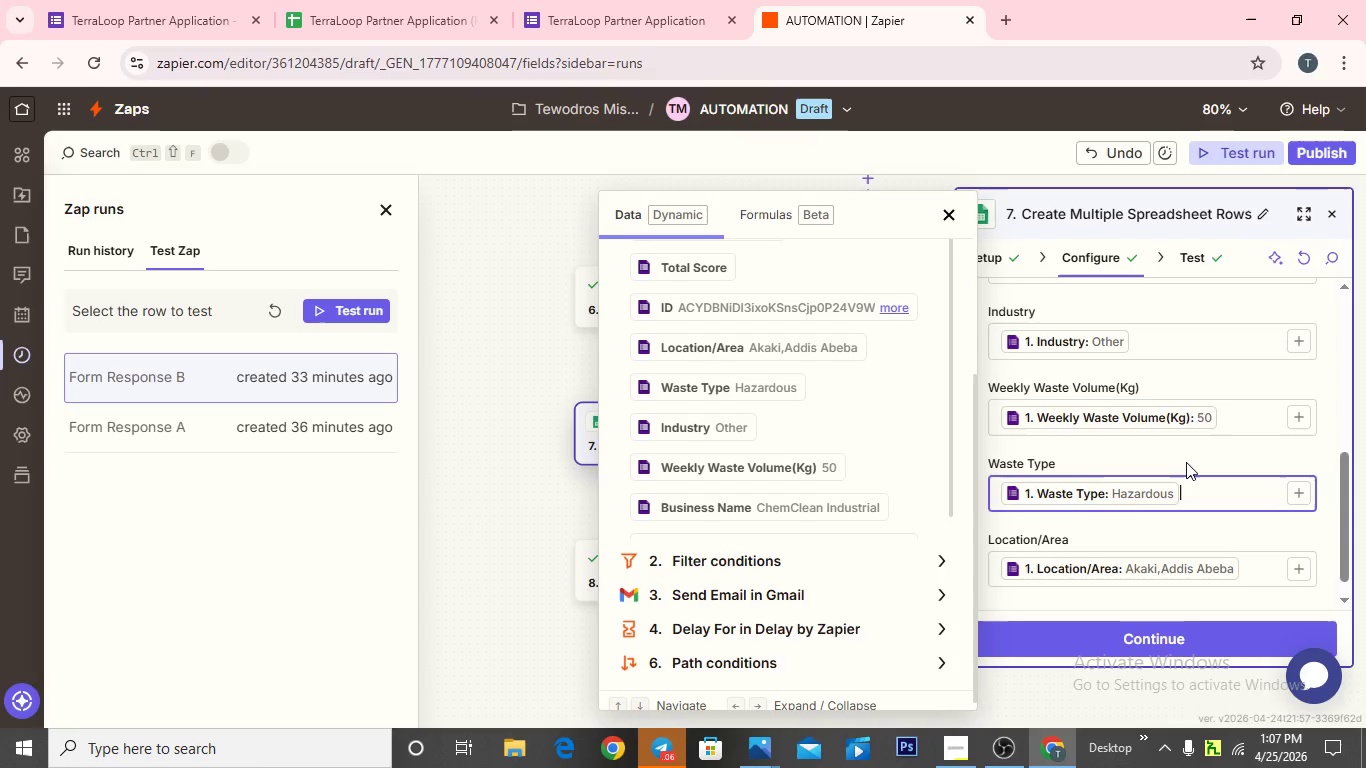 
scroll: coordinate [1185, 462], scroll_direction: up, amount: 1.0
 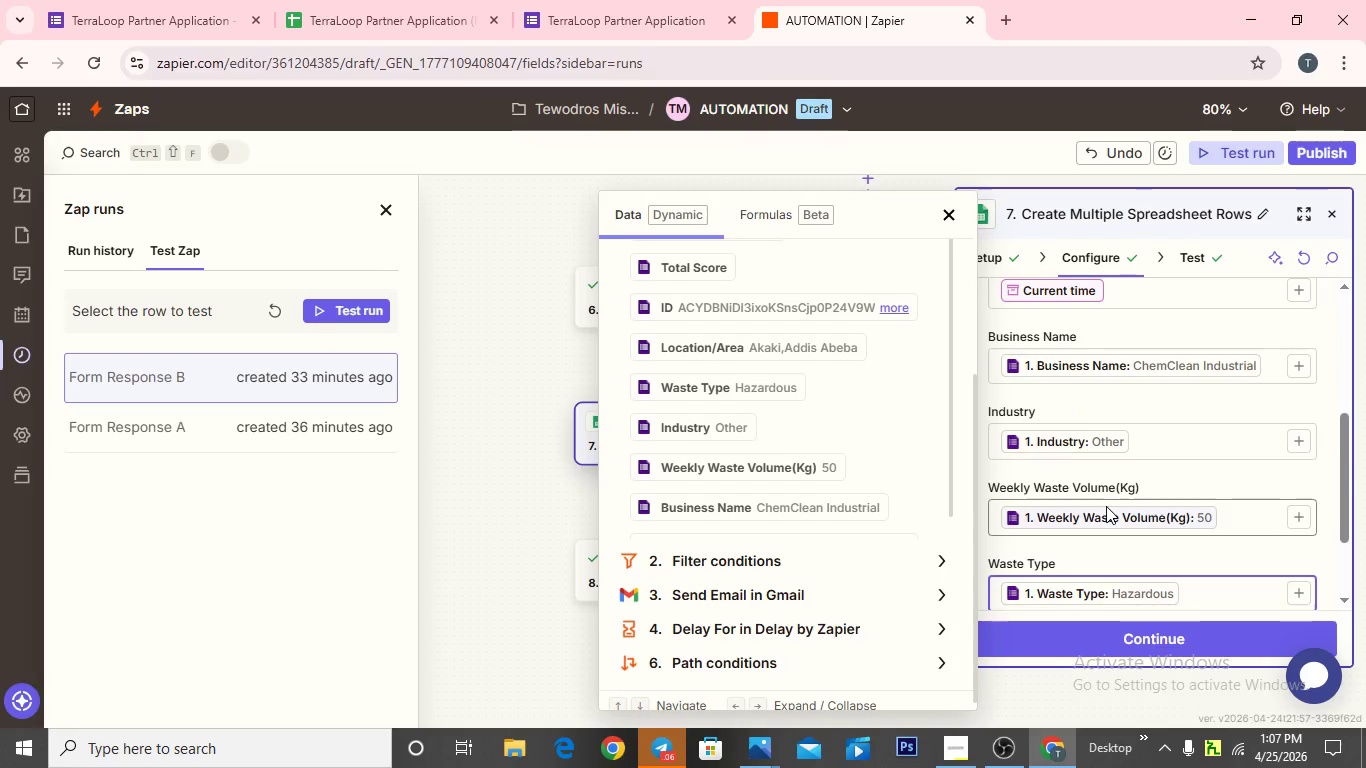 
scroll: coordinate [1111, 498], scroll_direction: down, amount: 8.0
 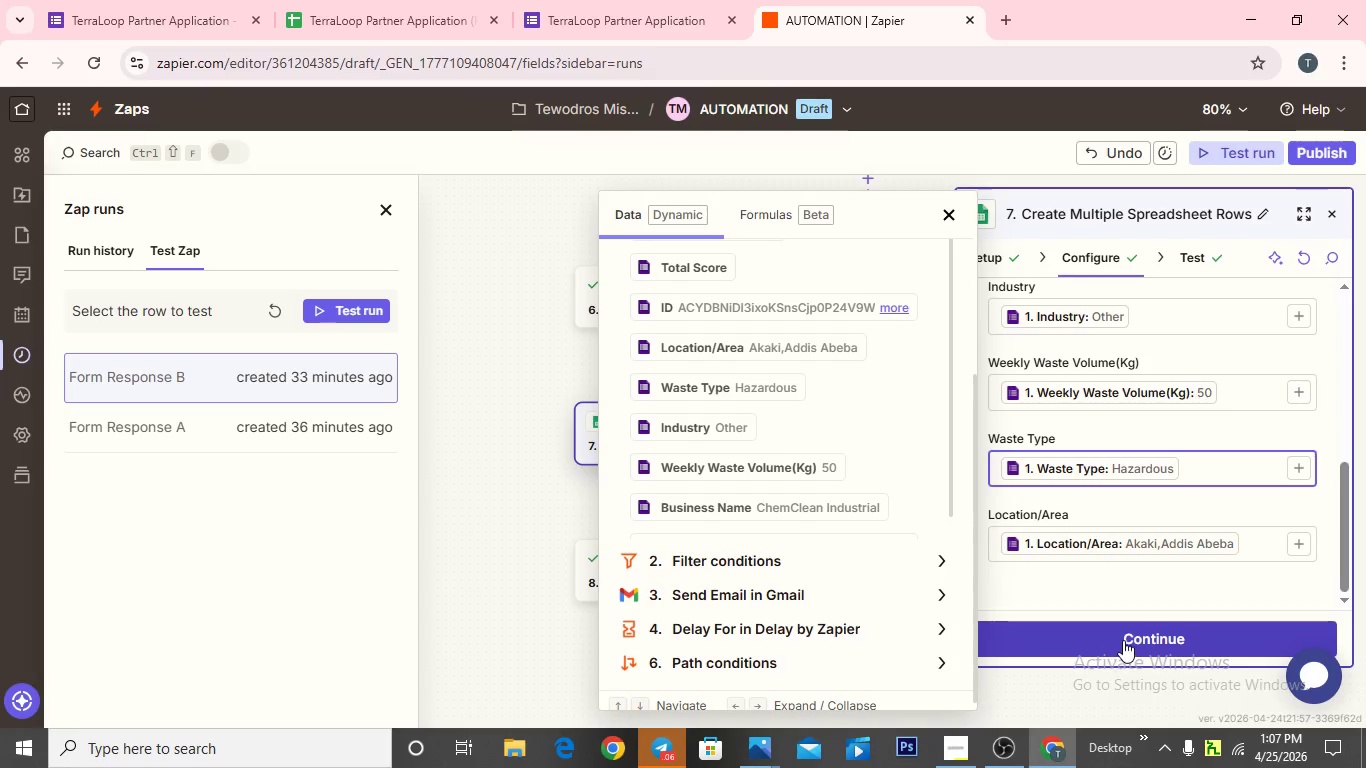 
left_click([1123, 640])
 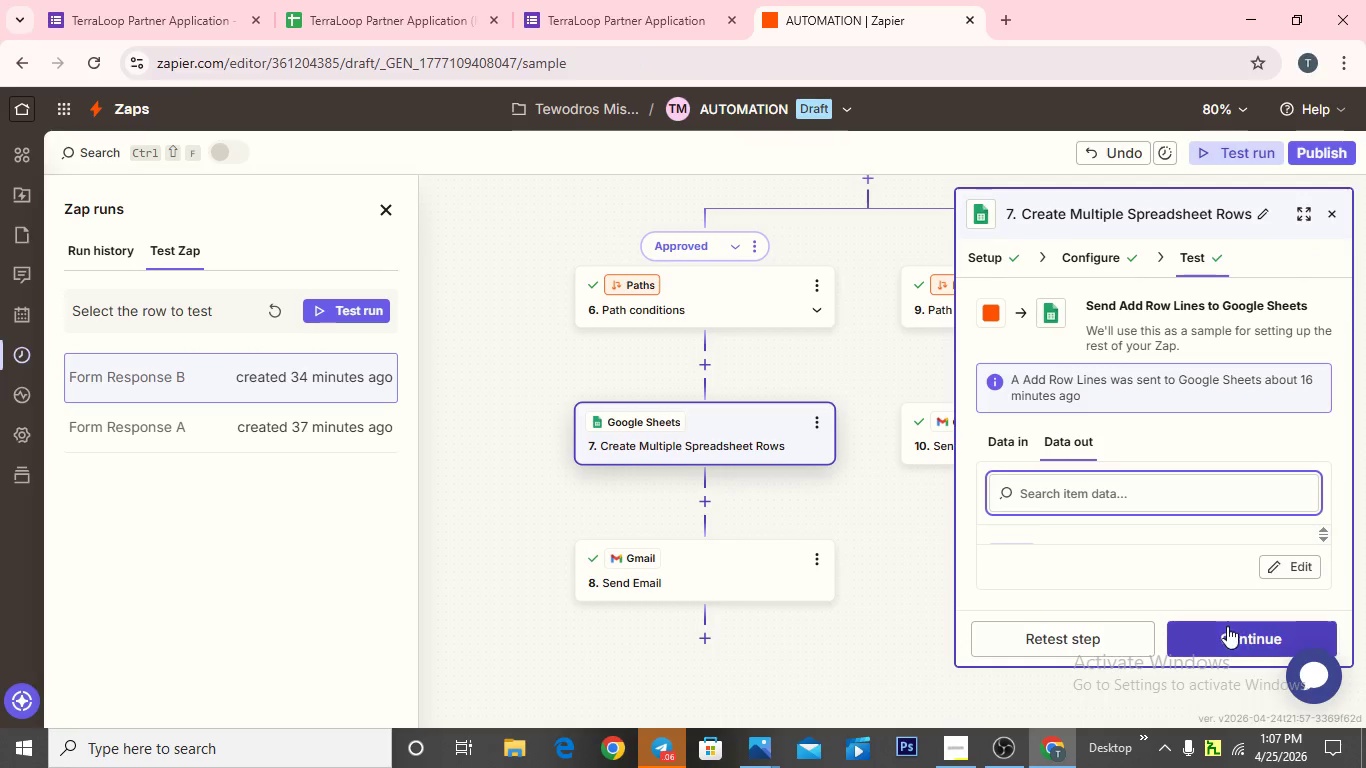 
left_click([1232, 630])
 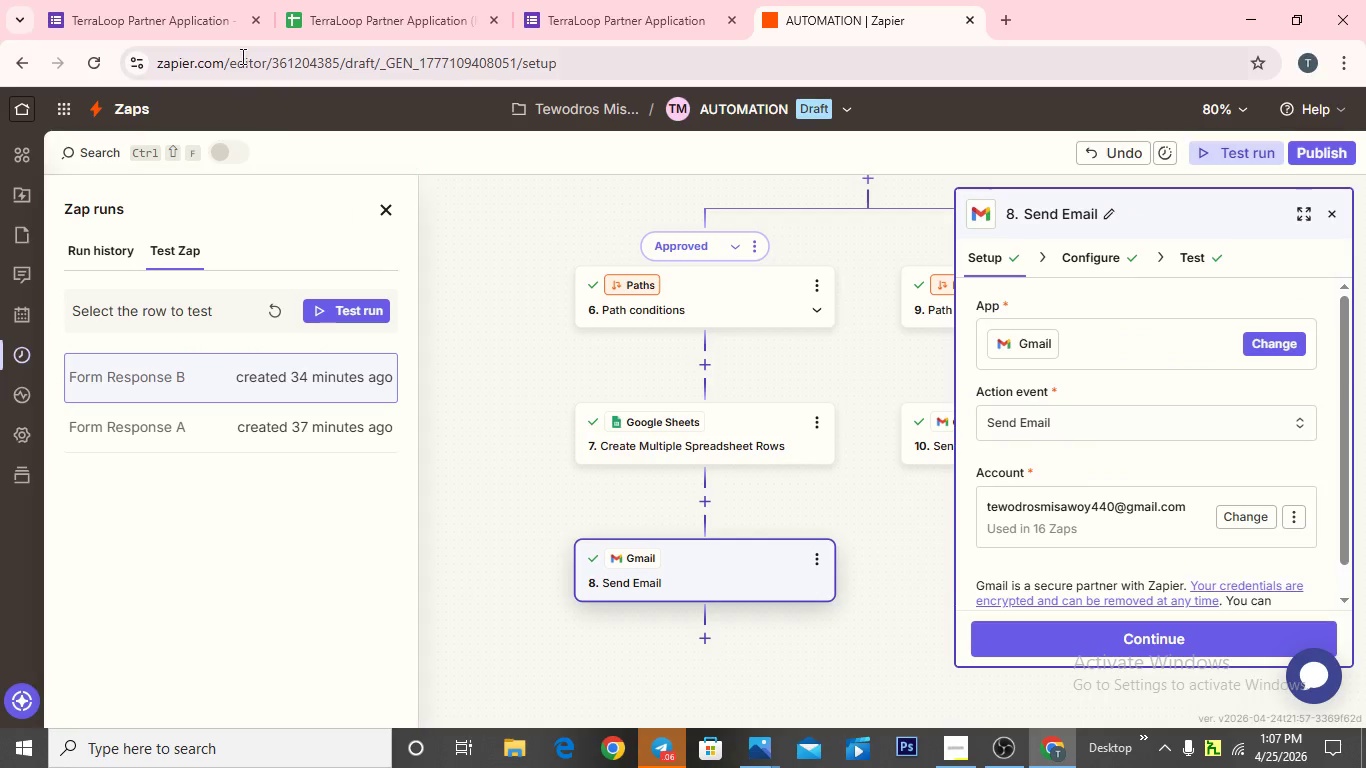 
left_click([317, 13])
 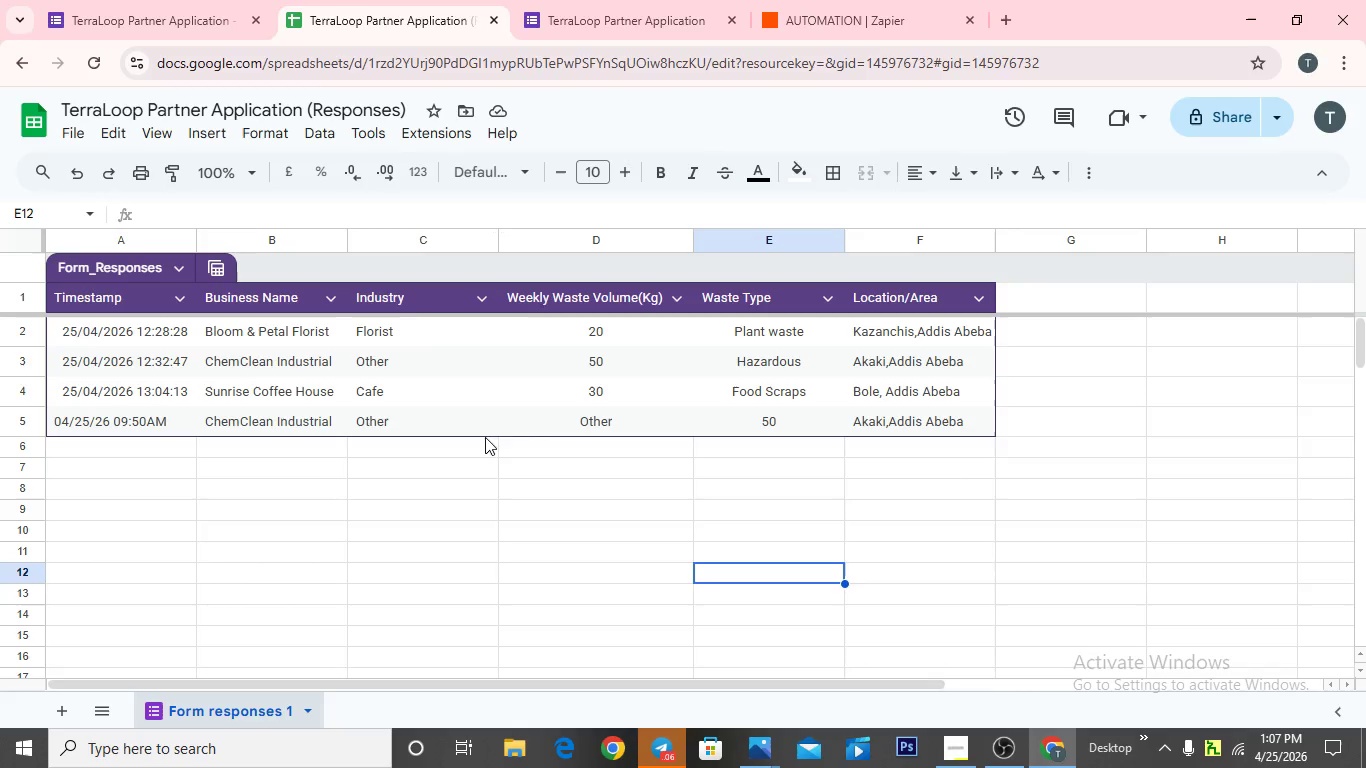 
mouse_move([356, 18])
 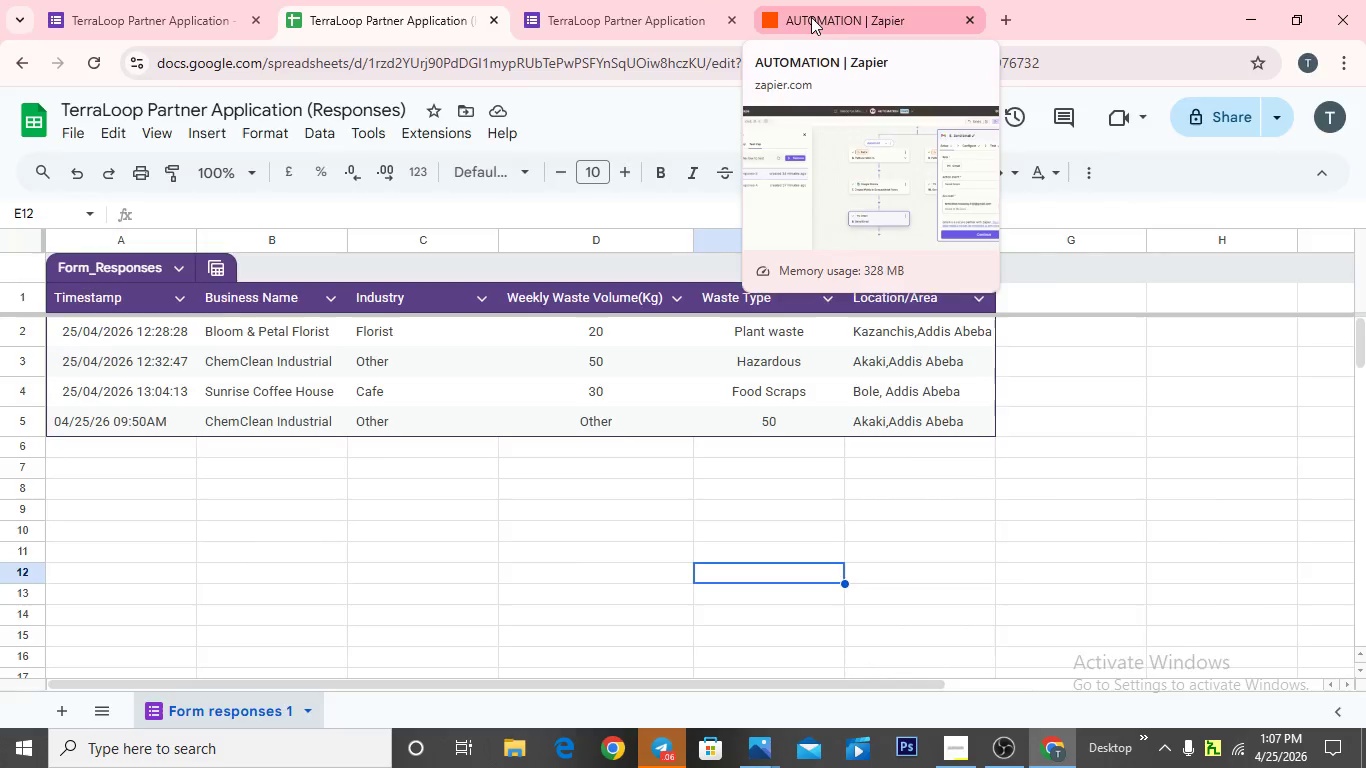 
left_click([811, 17])
 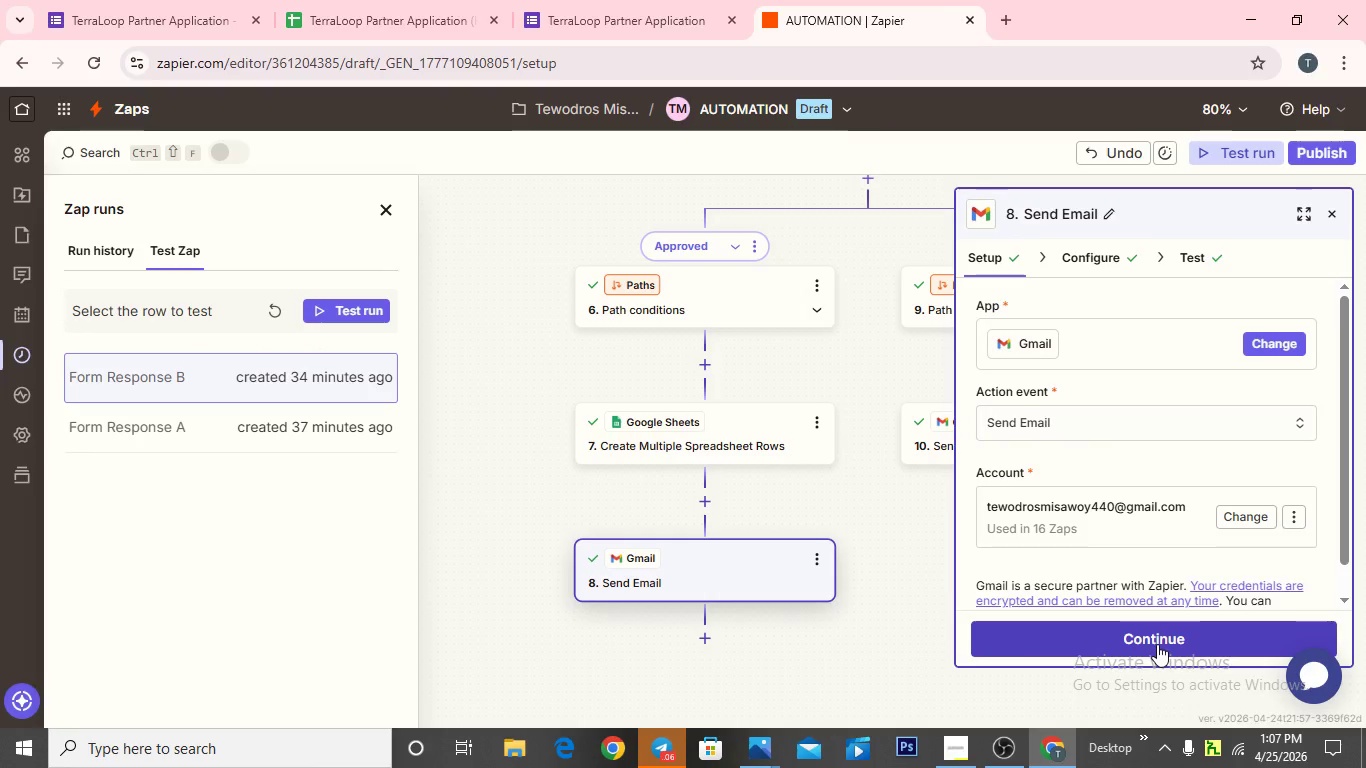 
left_click([1156, 641])
 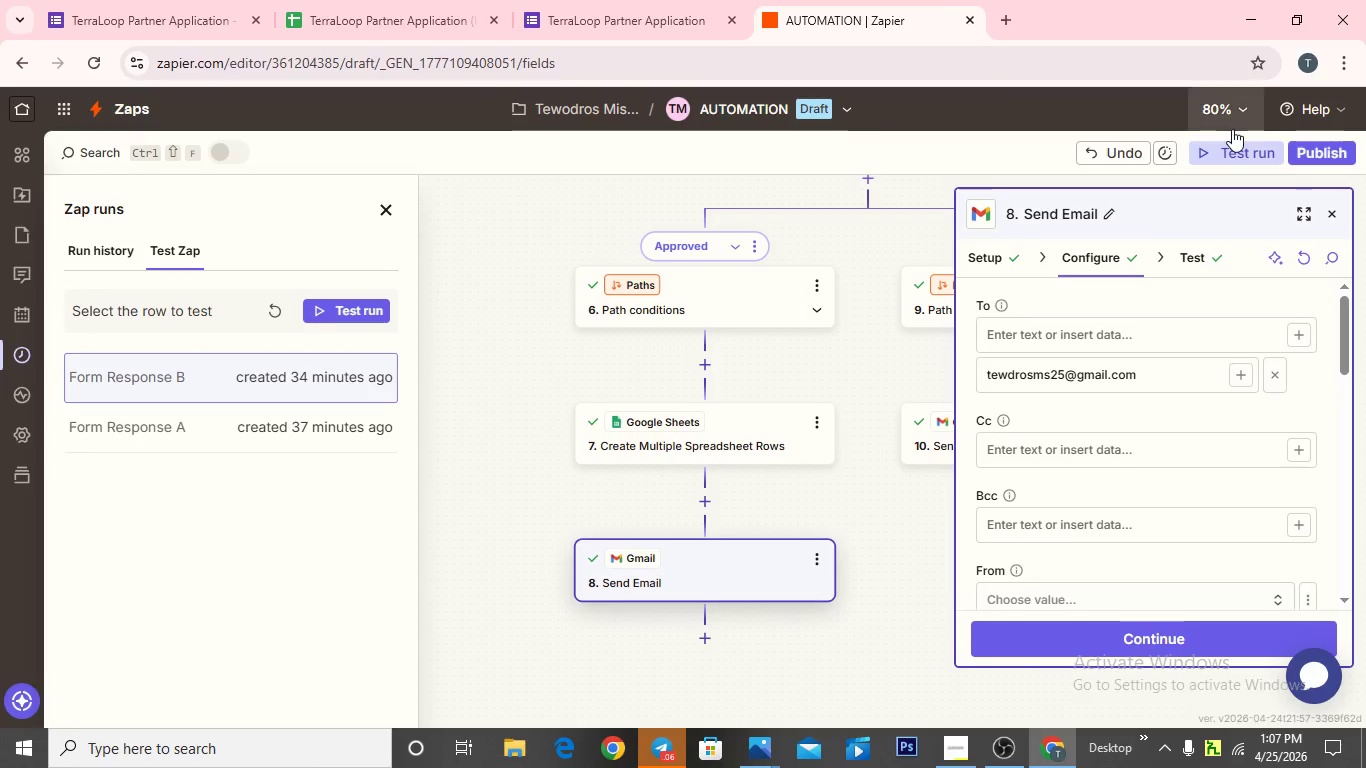 
scroll: coordinate [1169, 477], scroll_direction: down, amount: 4.0
 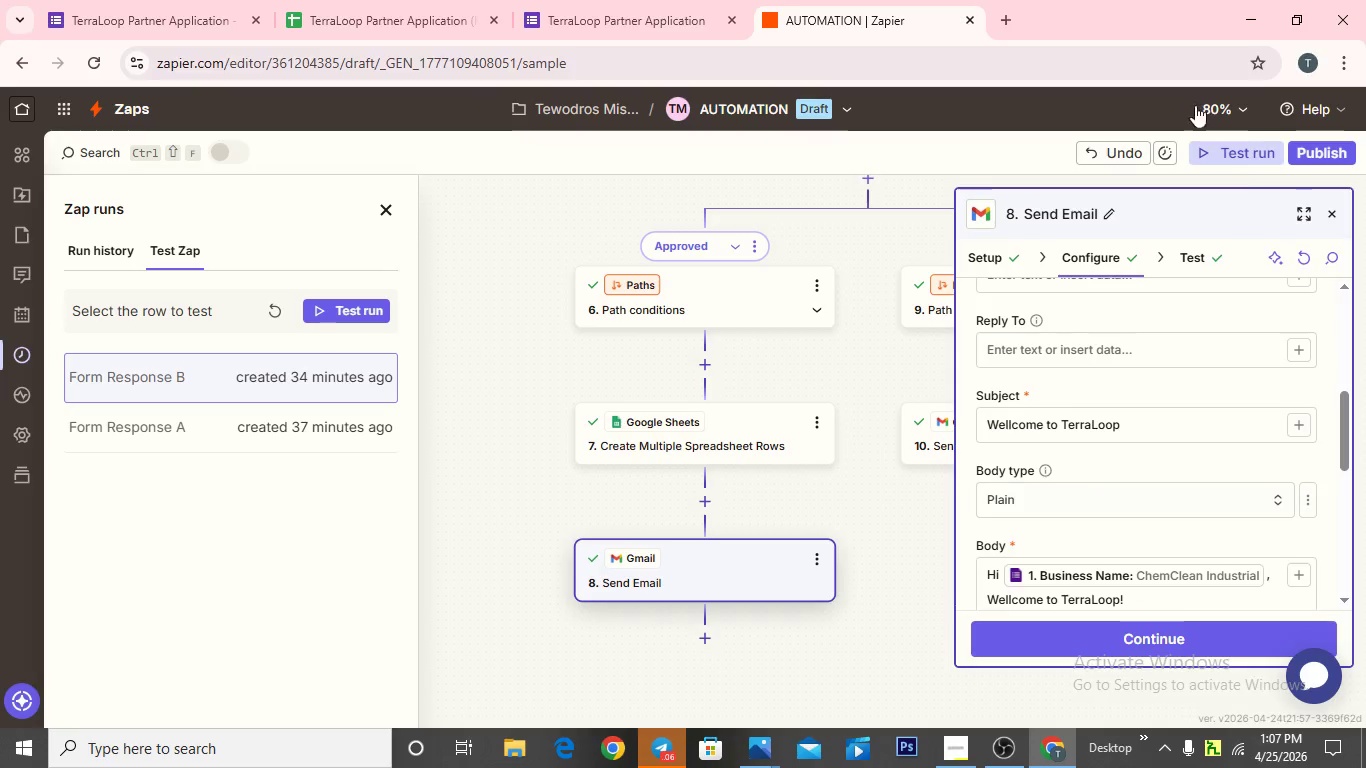 
left_click([1234, 139])
 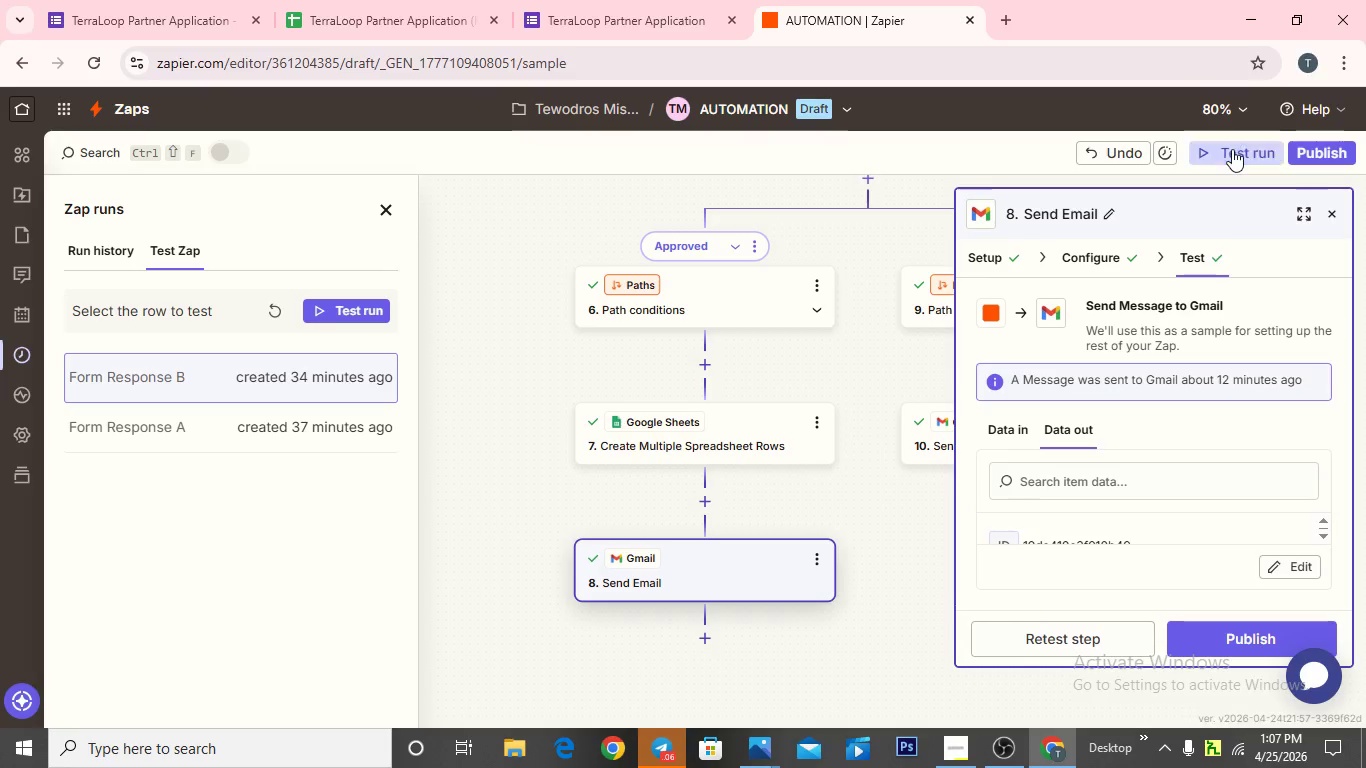 
left_click([1232, 149])
 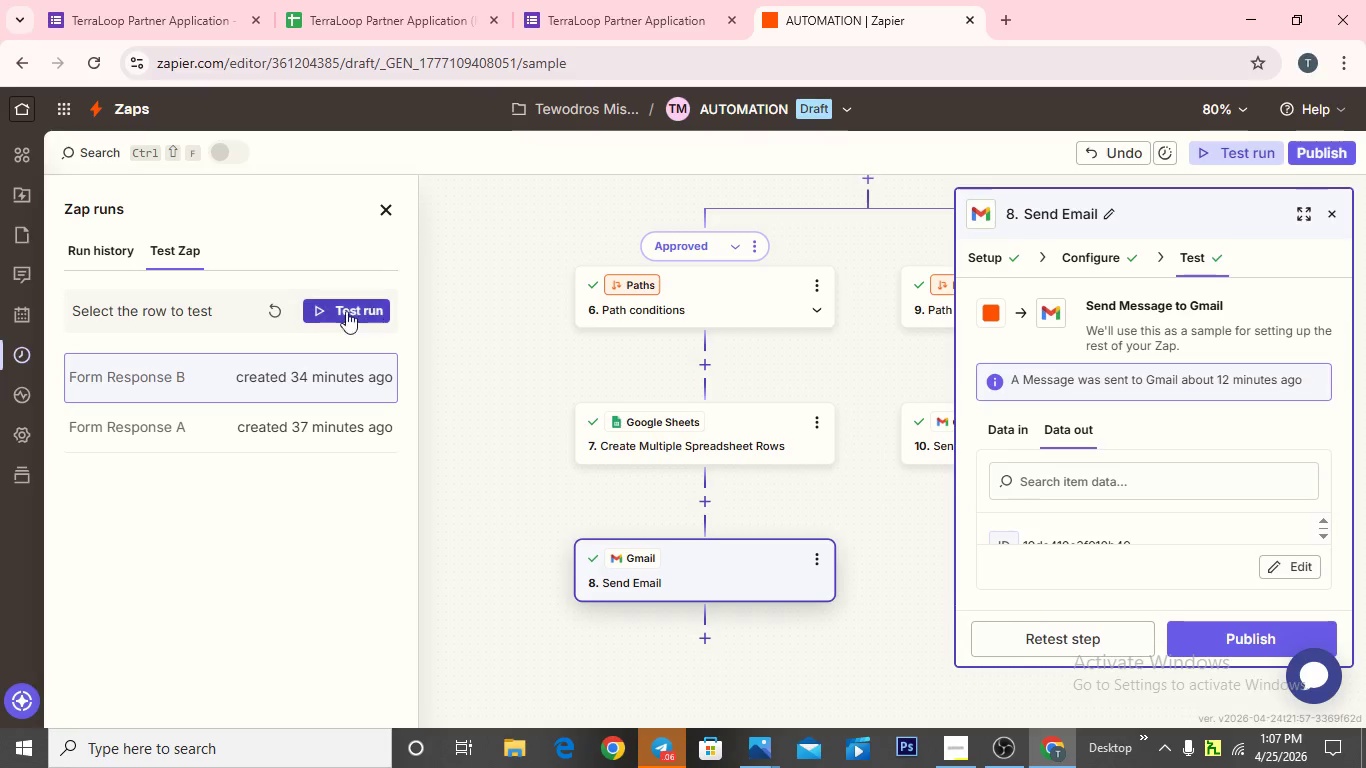 
left_click([335, 305])
 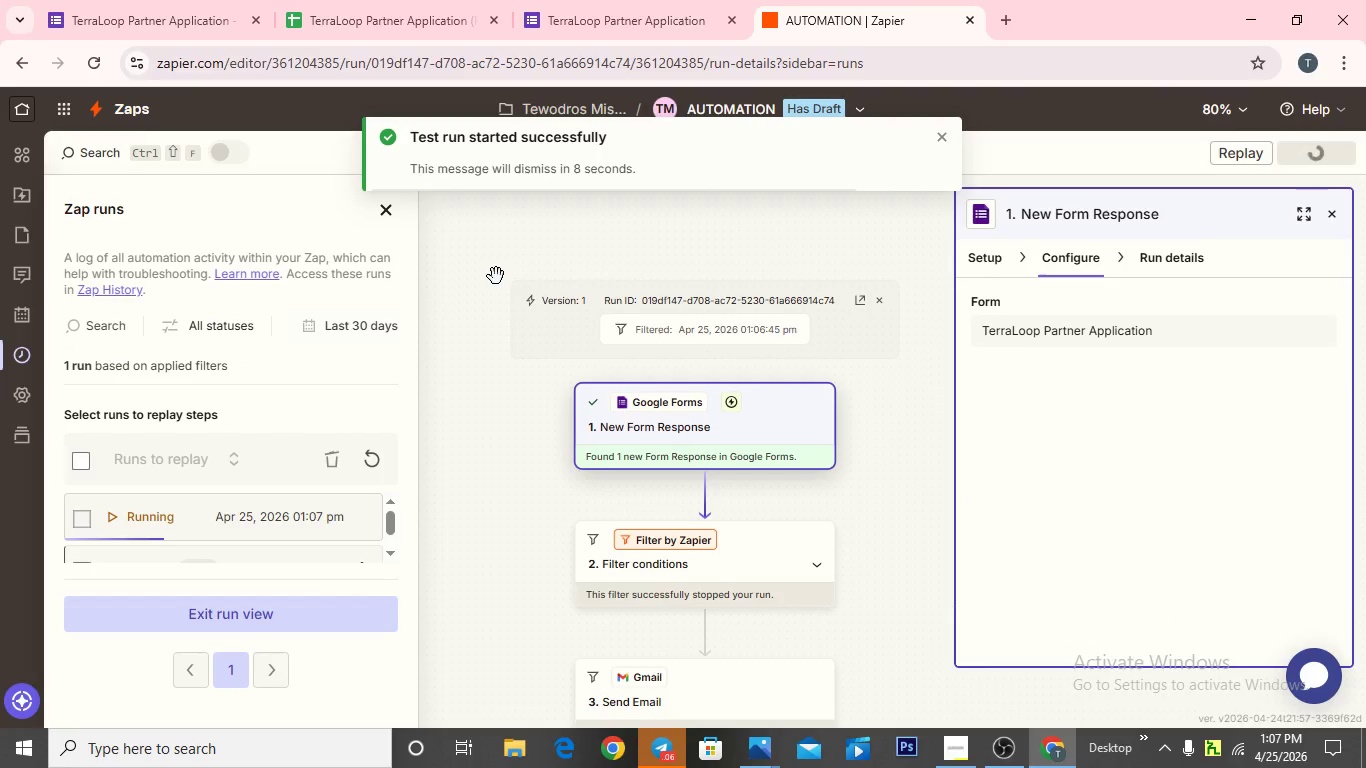 
wait(6.08)
 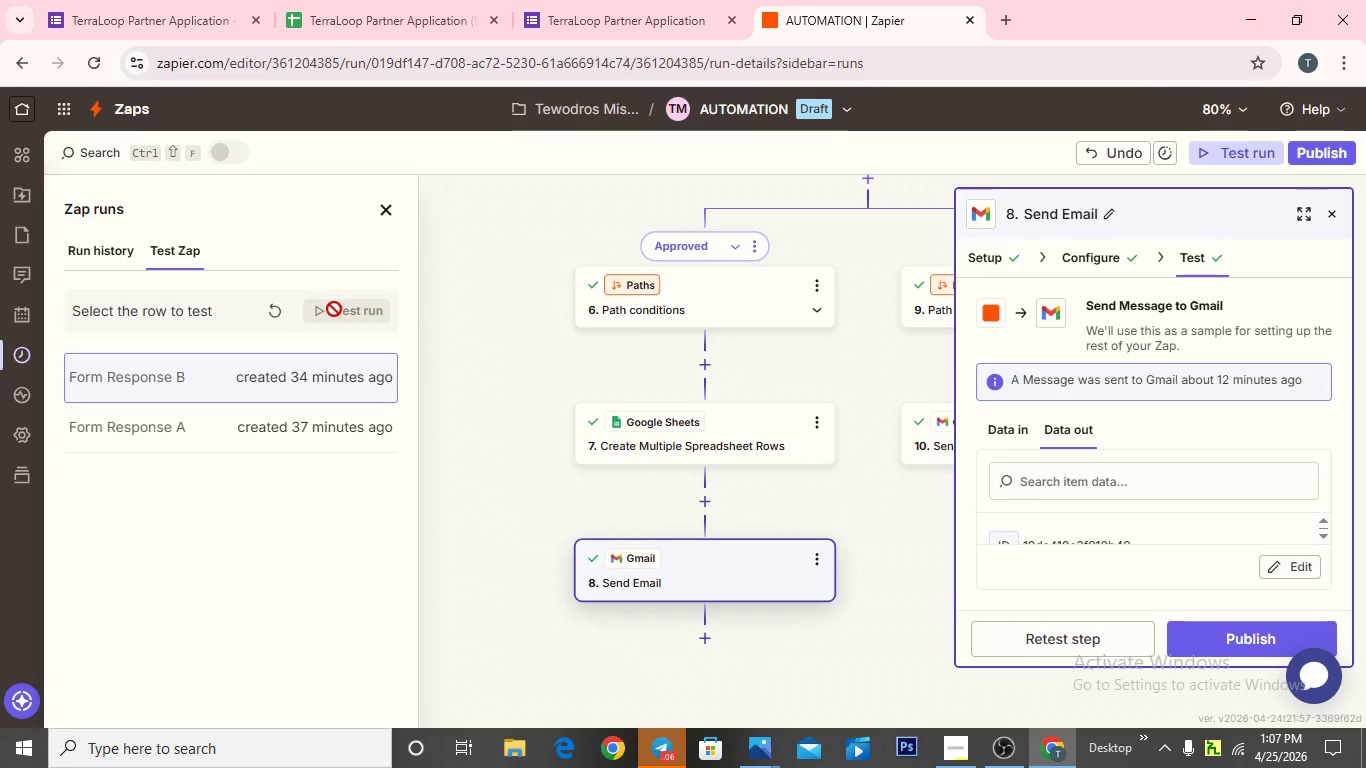 
scroll: coordinate [624, 319], scroll_direction: down, amount: 3.0
 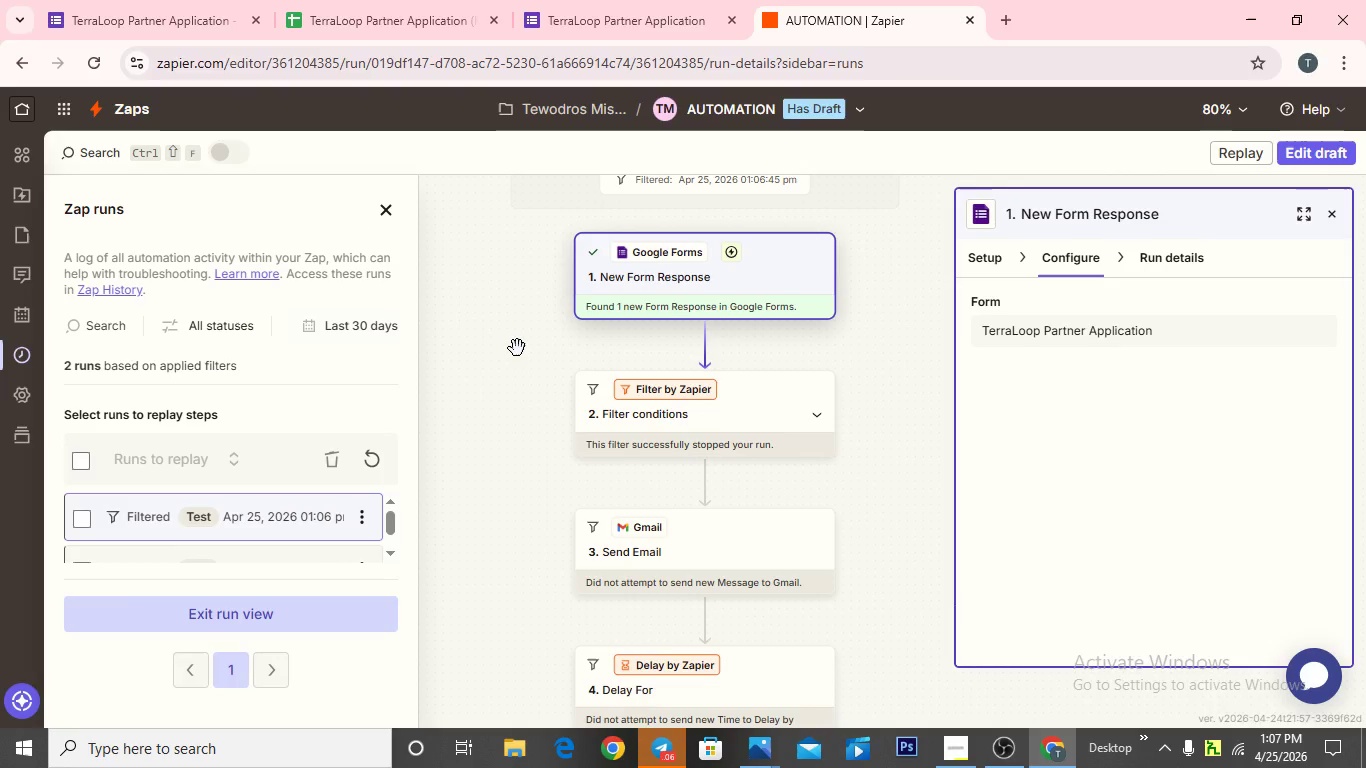 
wait(7.25)
 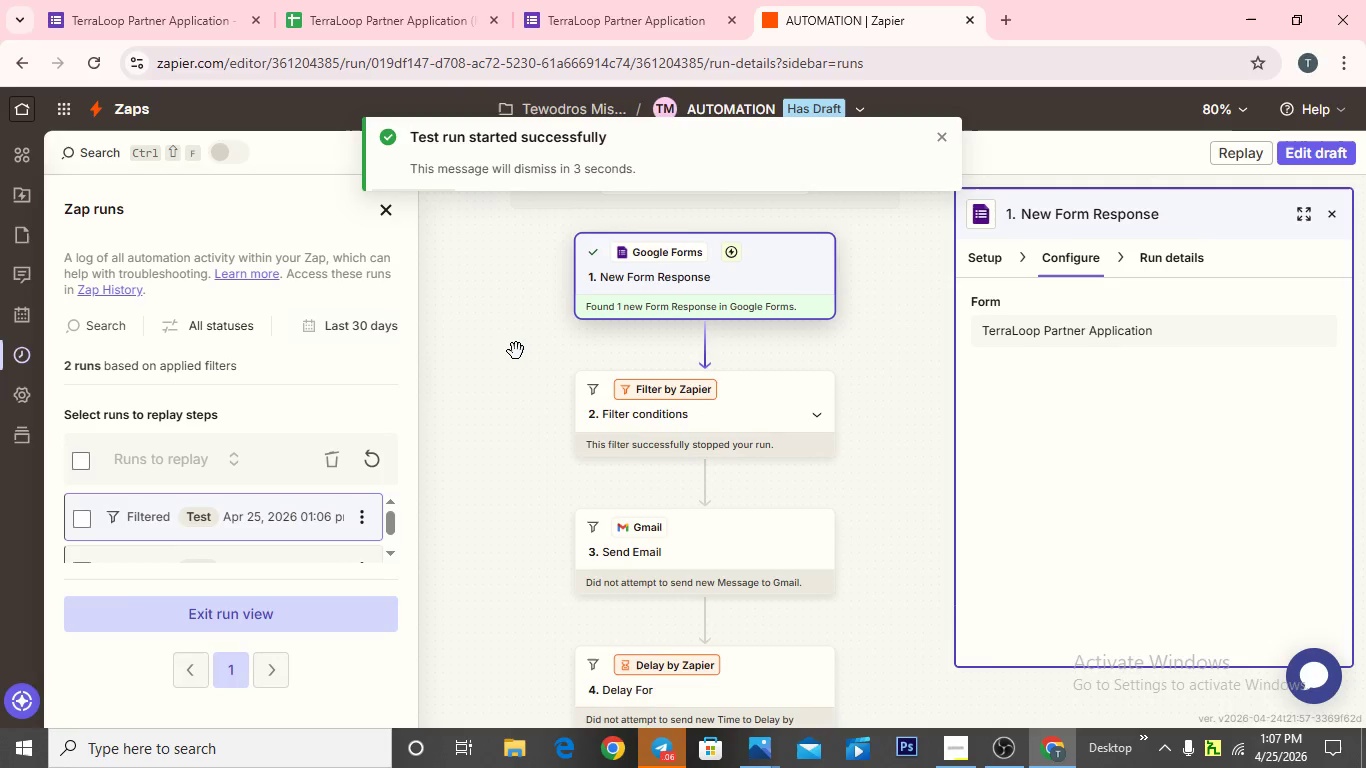 
left_click([356, 16])
 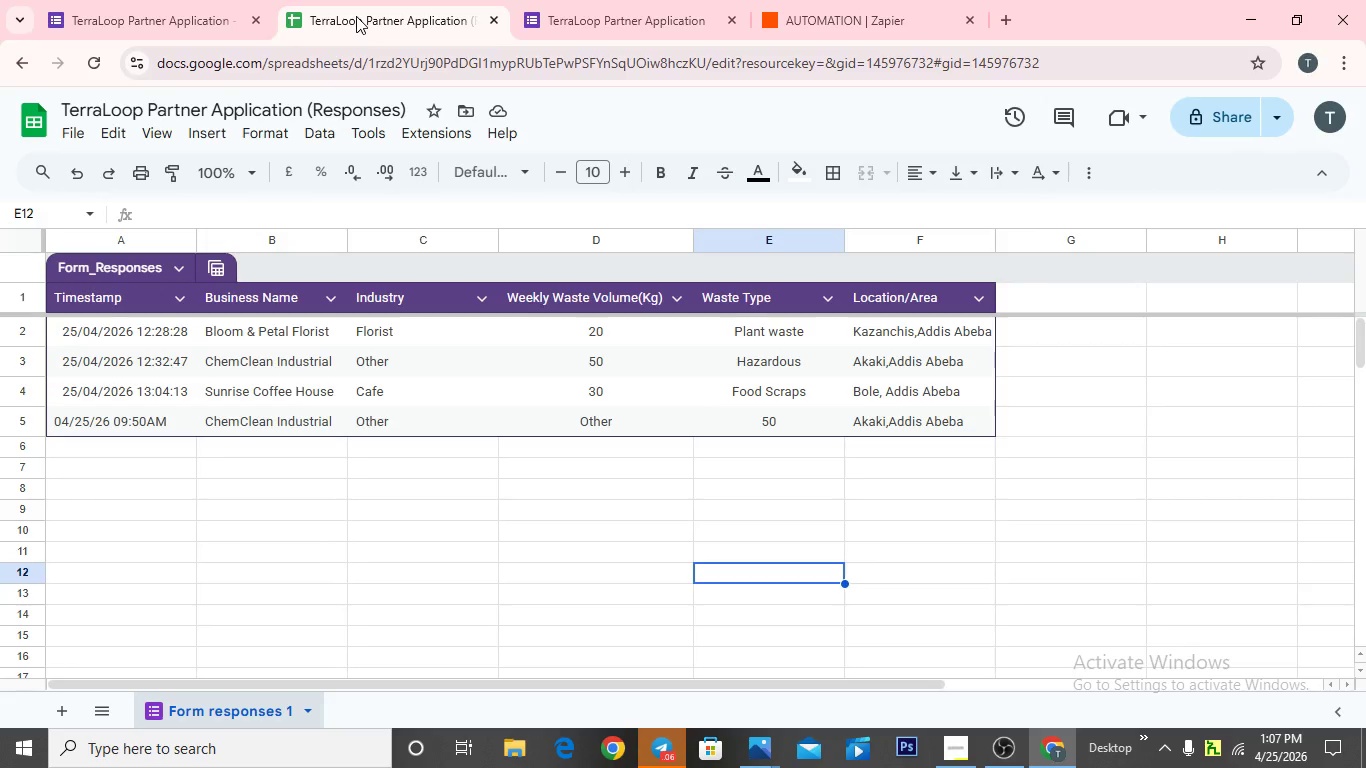 
wait(5.55)
 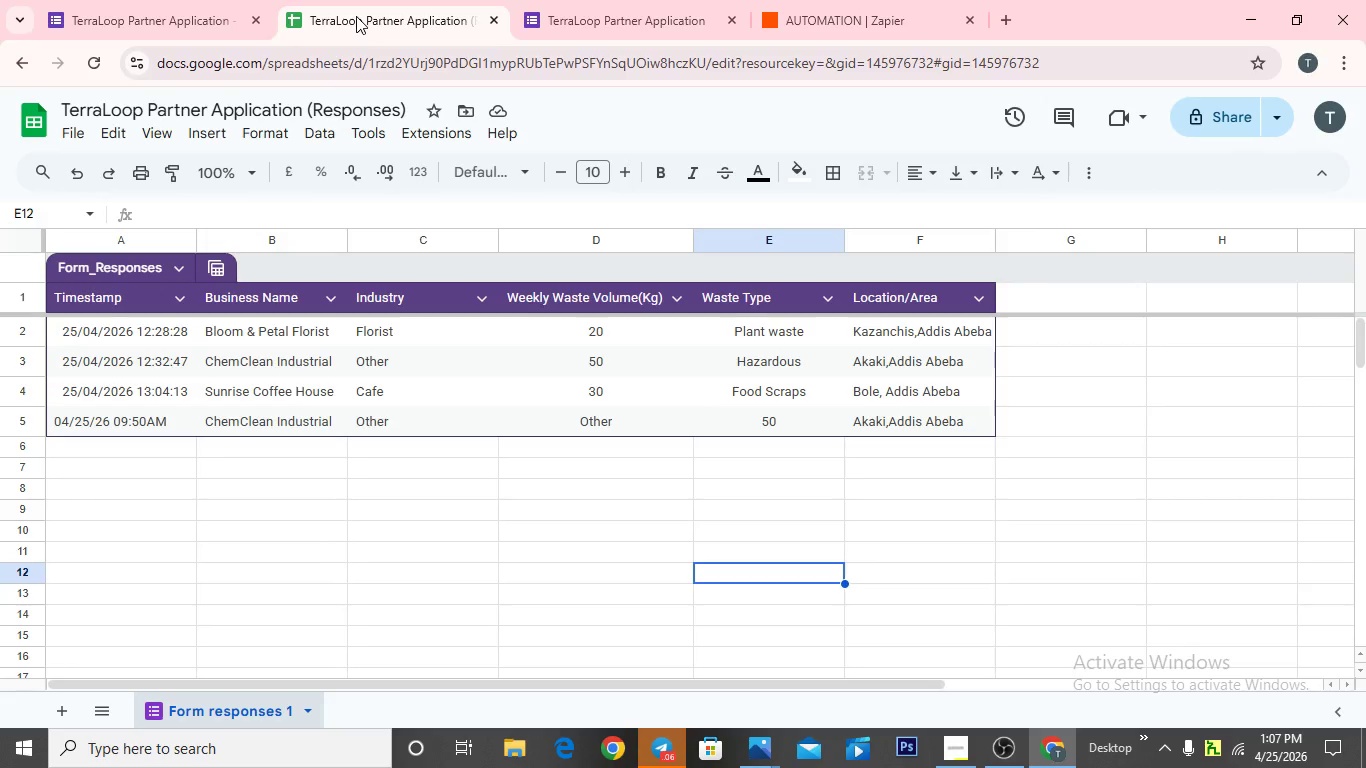 
left_click([604, 417])
 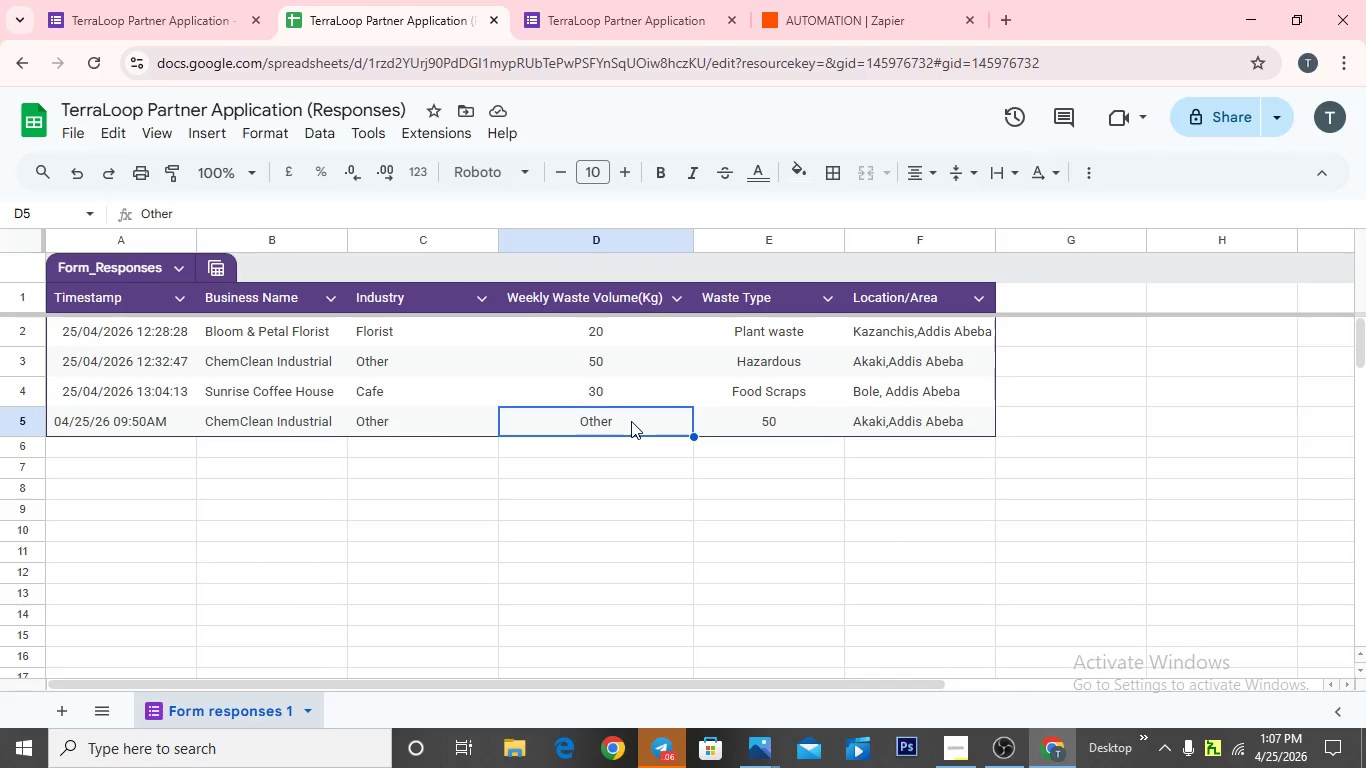 
double_click([631, 421])
 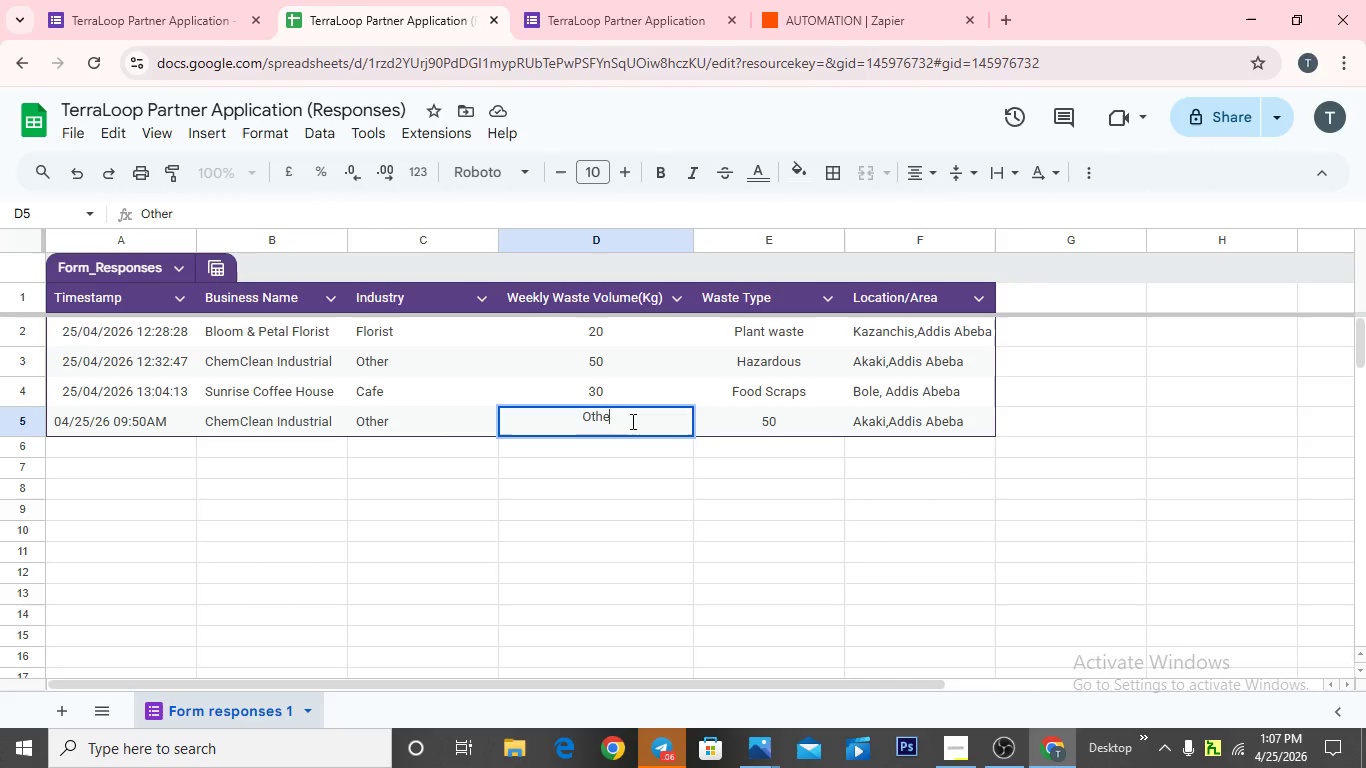 
key(Backspace)
 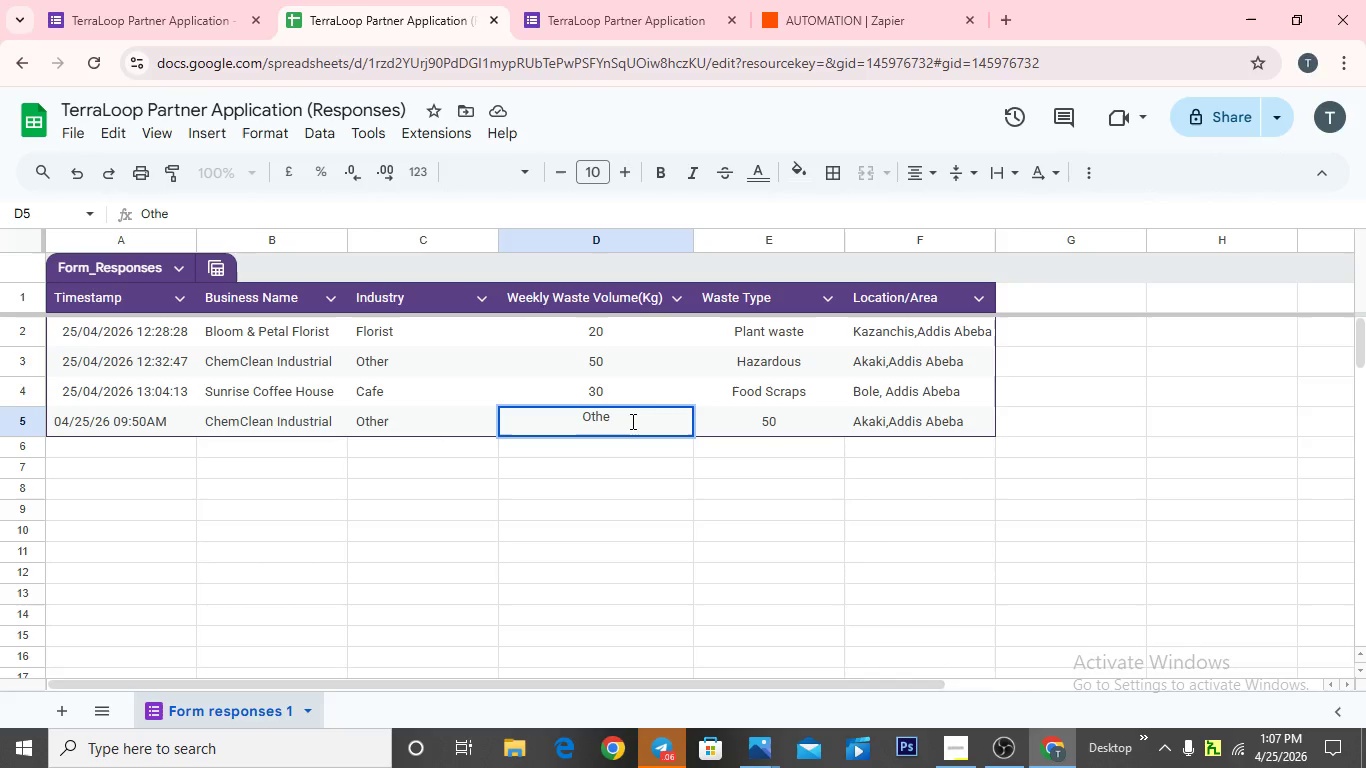 
key(Backspace)
 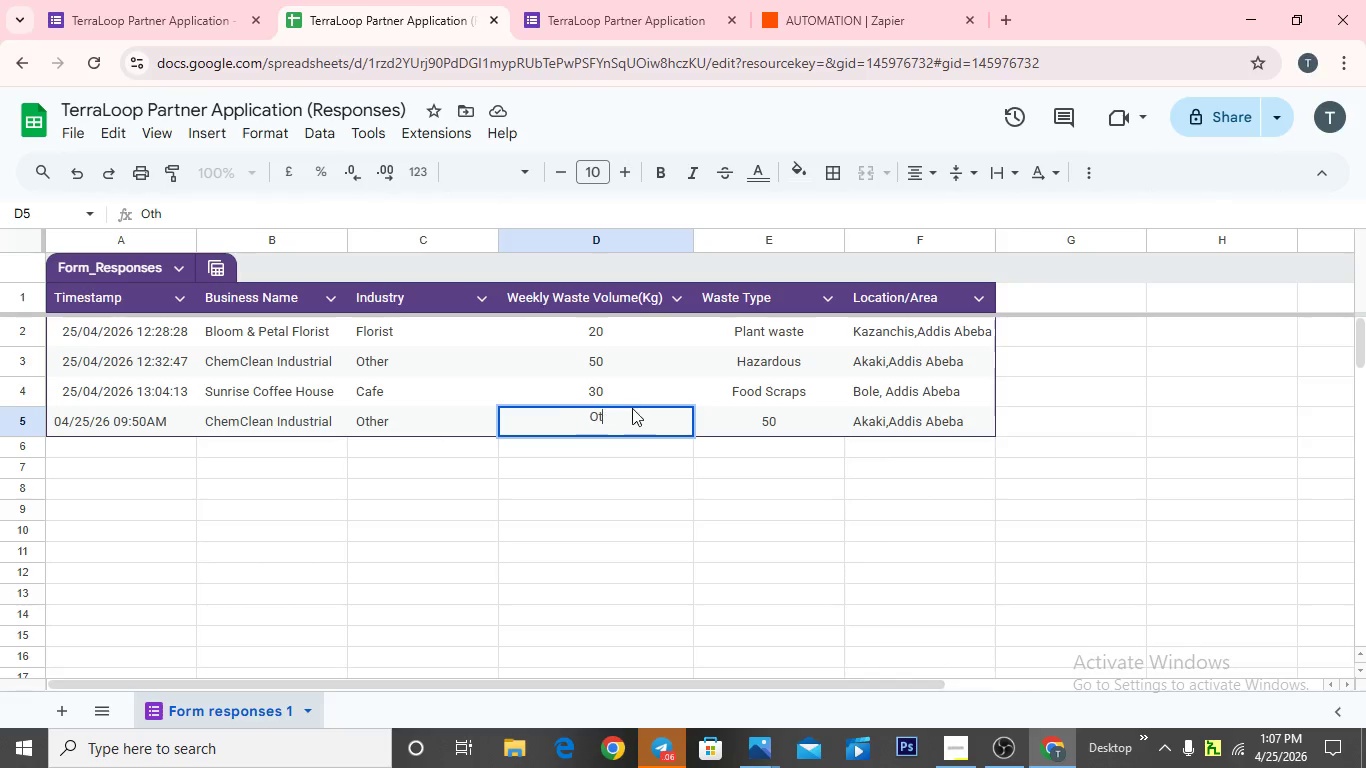 
key(Backspace)
 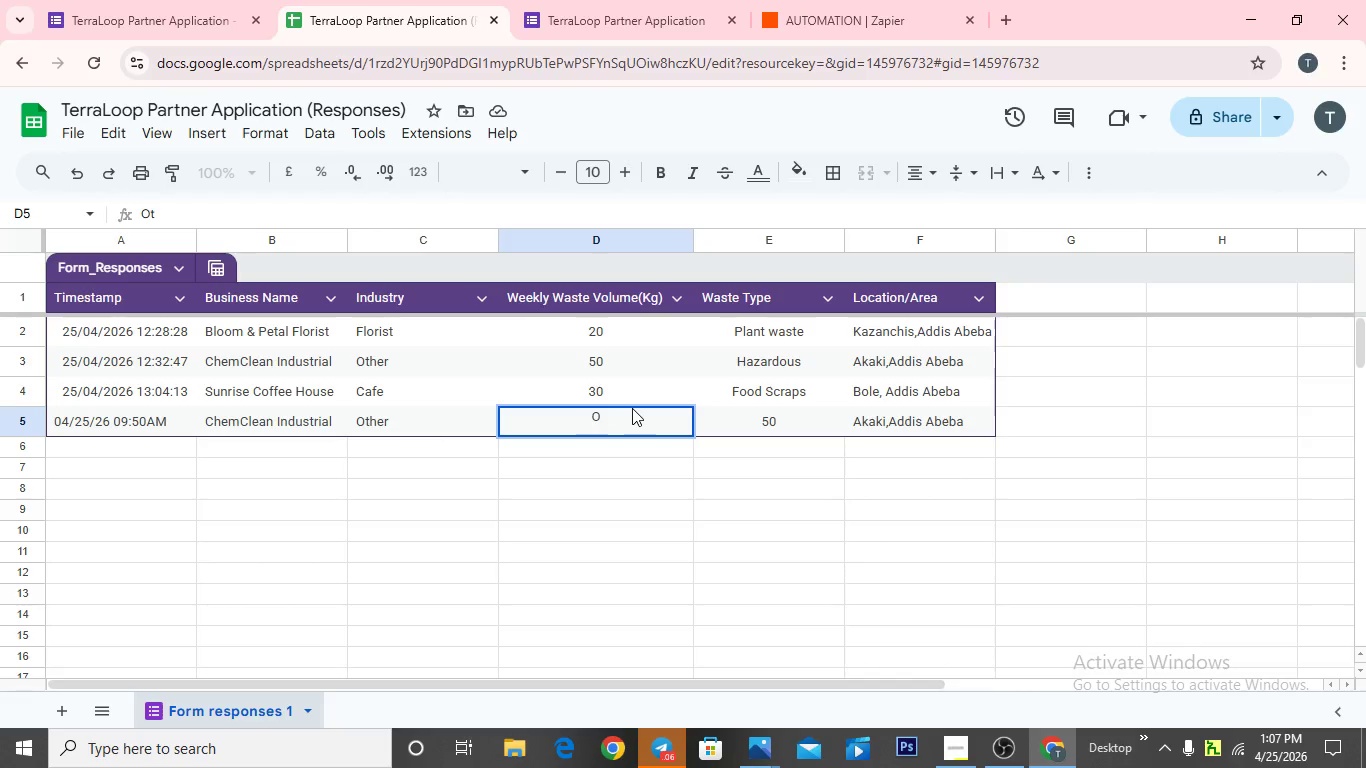 
key(Backspace)
 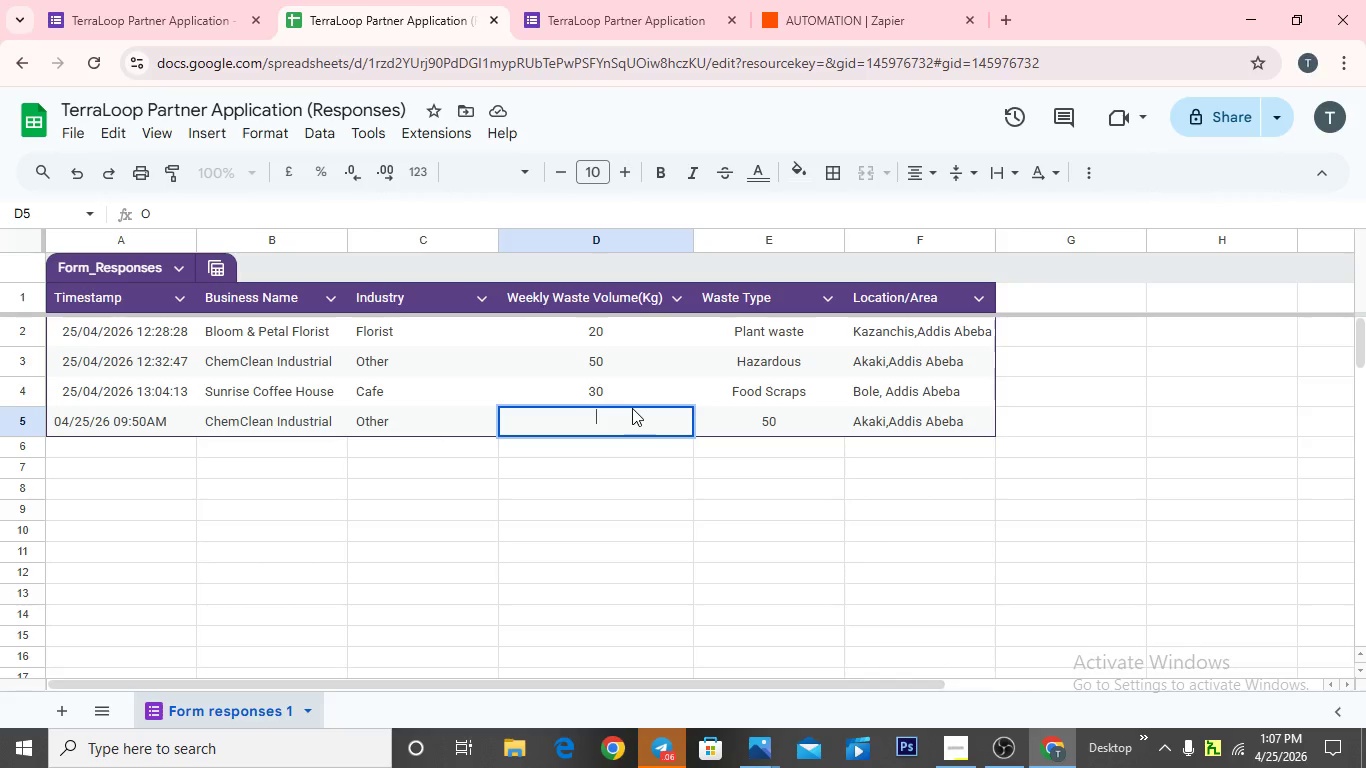 
key(Backspace)
 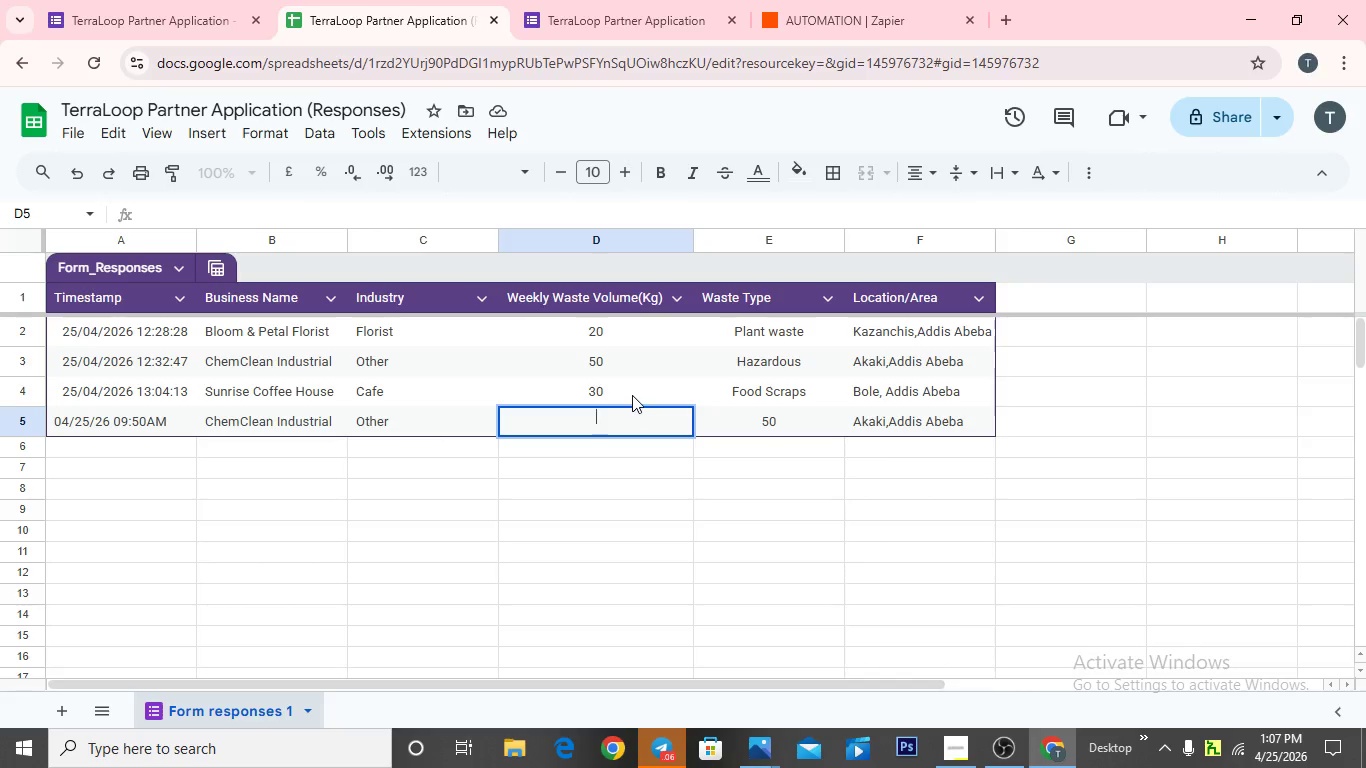 
type(50)
 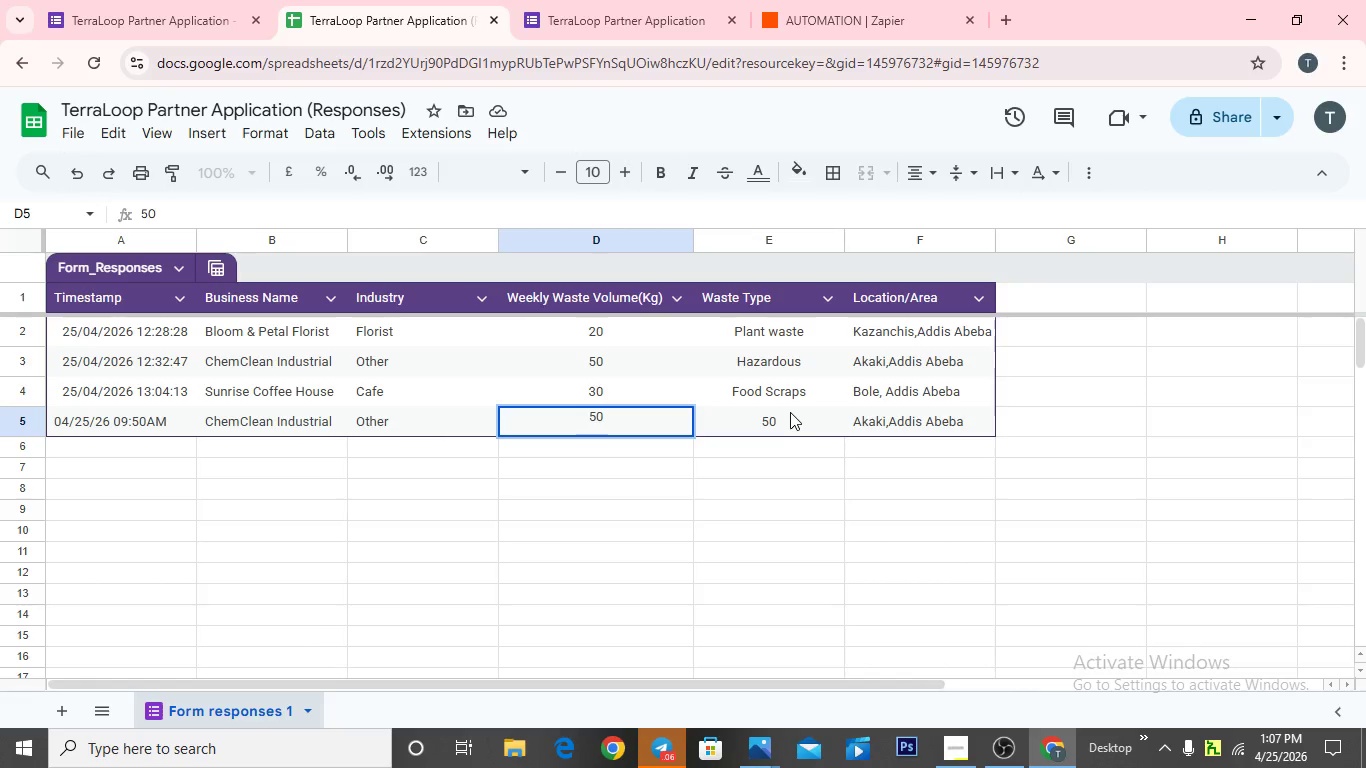 
left_click([792, 412])
 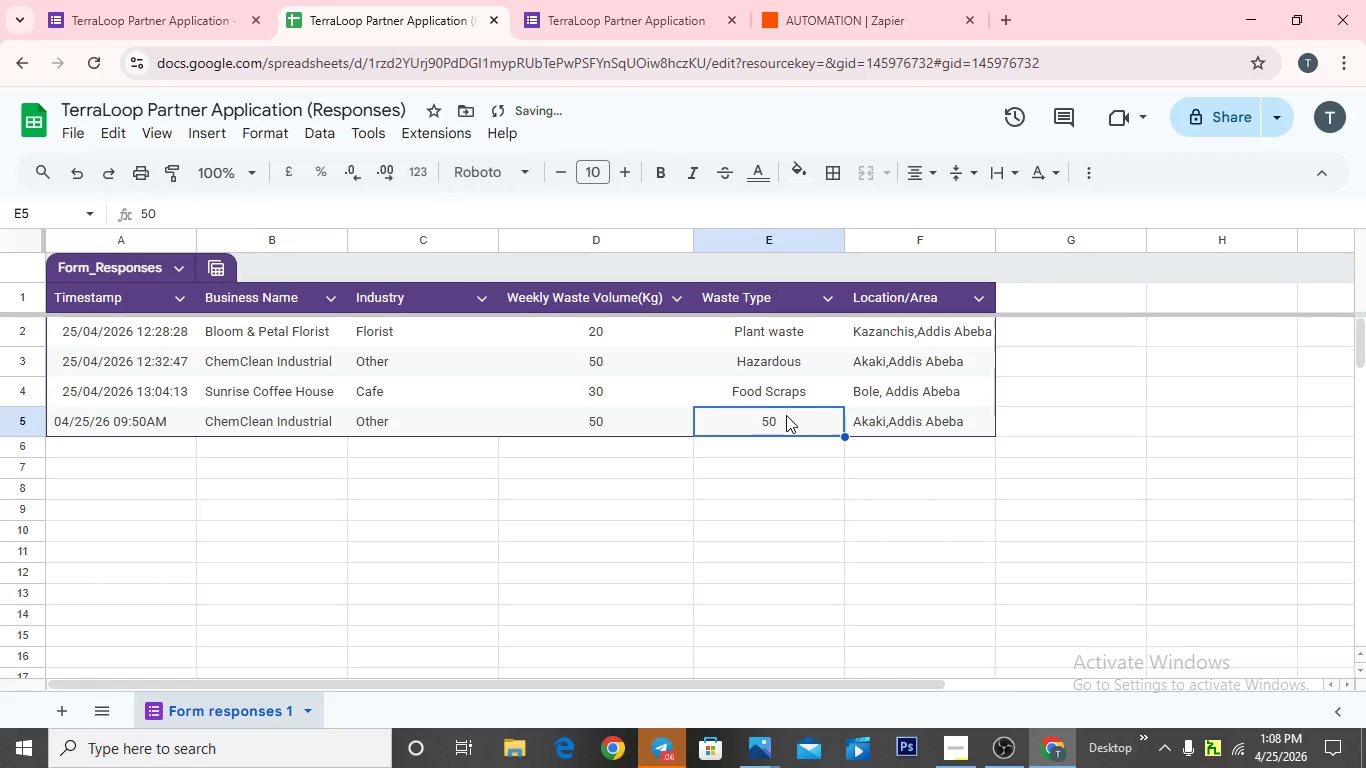 
left_click([786, 415])
 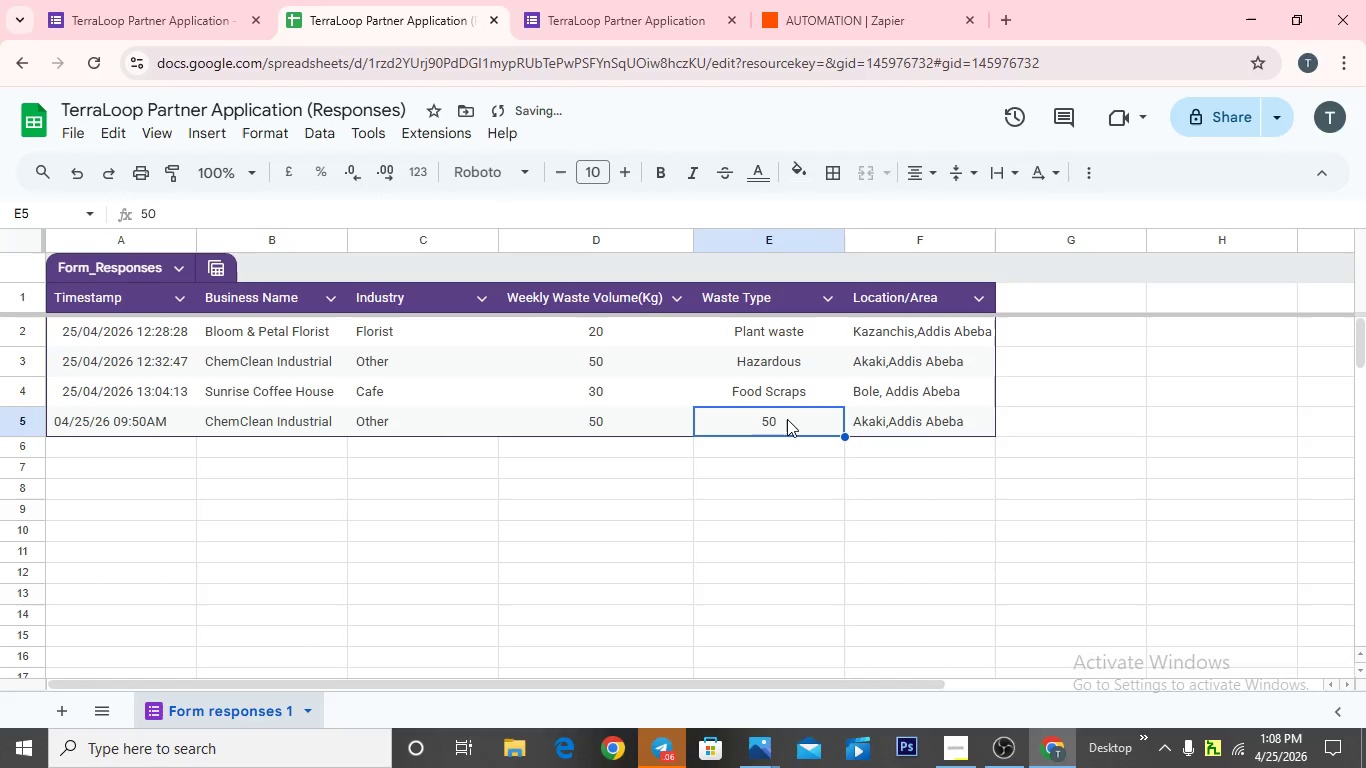 
left_click([787, 419])
 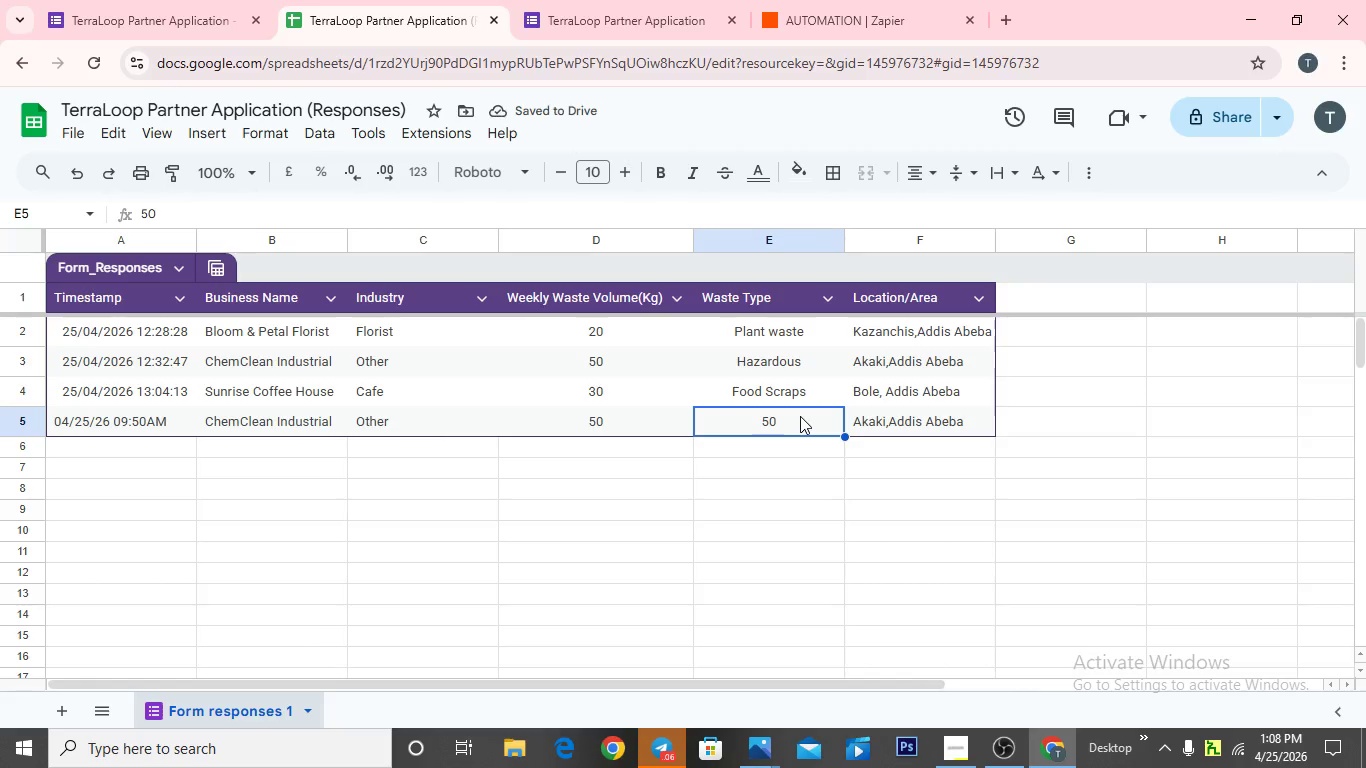 
triple_click([800, 416])
 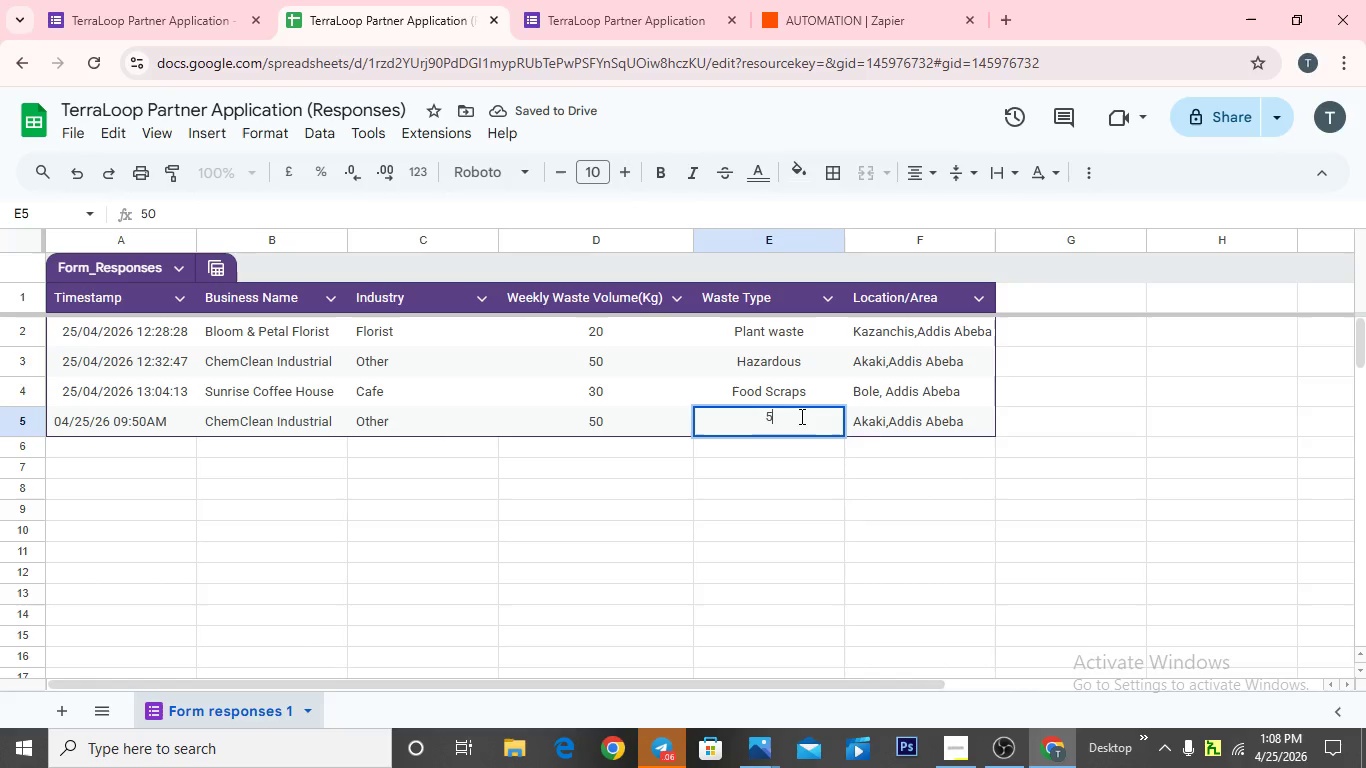 
key(Backspace)
 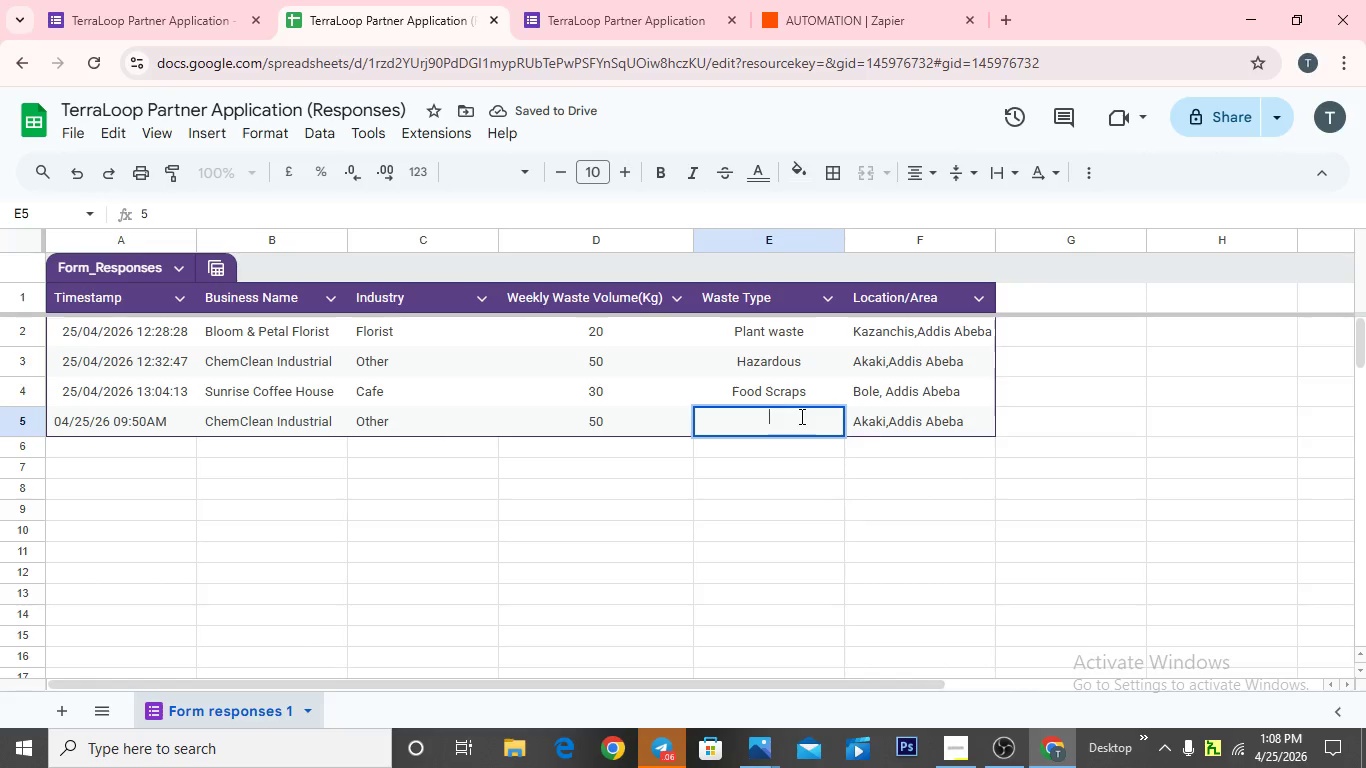 
key(Backspace)
 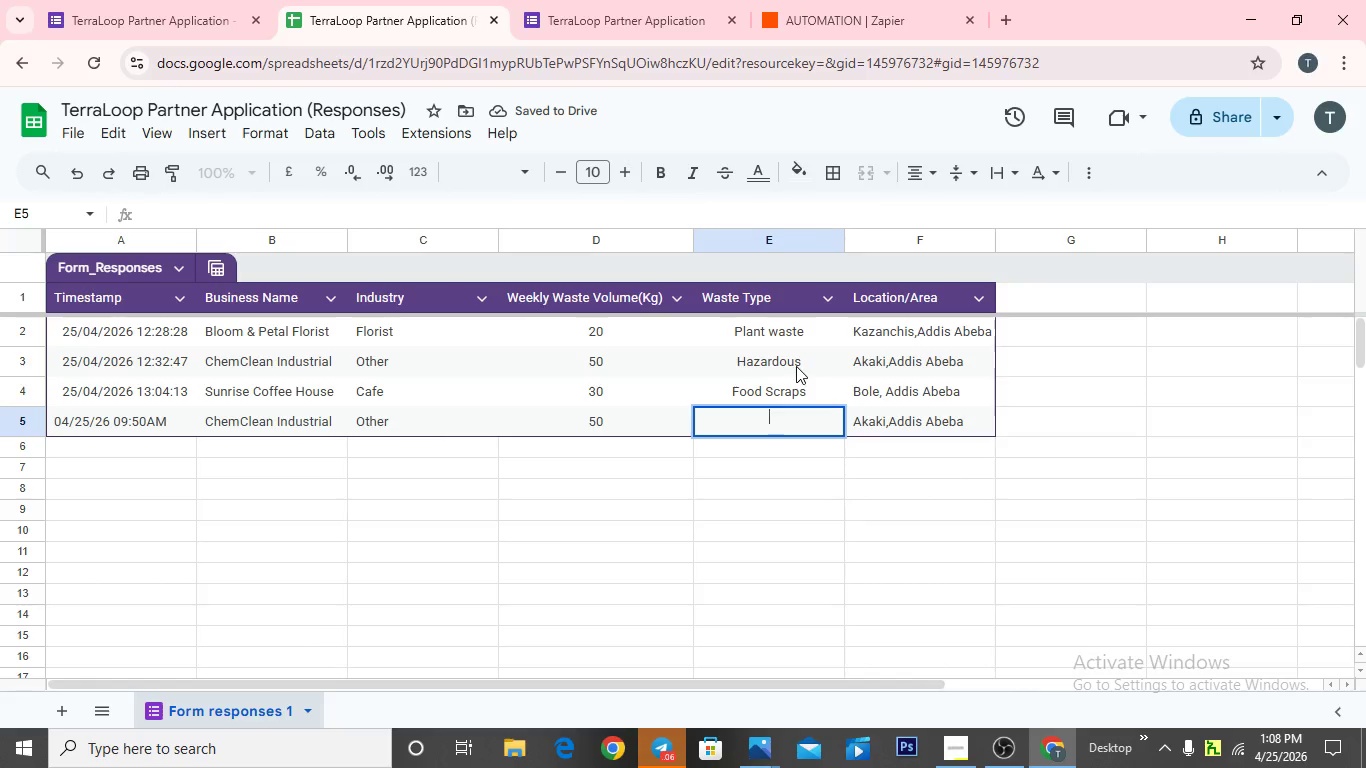 
left_click([802, 358])
 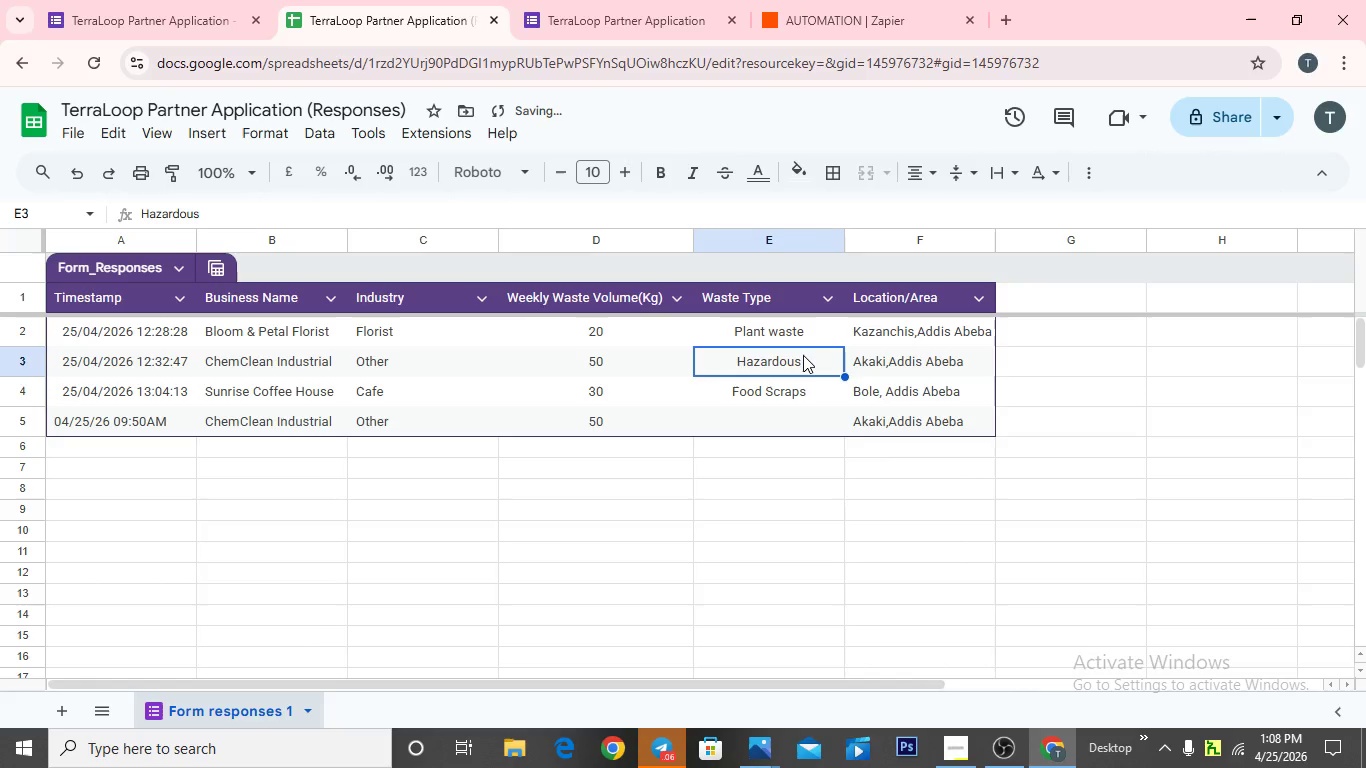 
left_click_drag(start_coordinate=[803, 355], to_coordinate=[757, 364])
 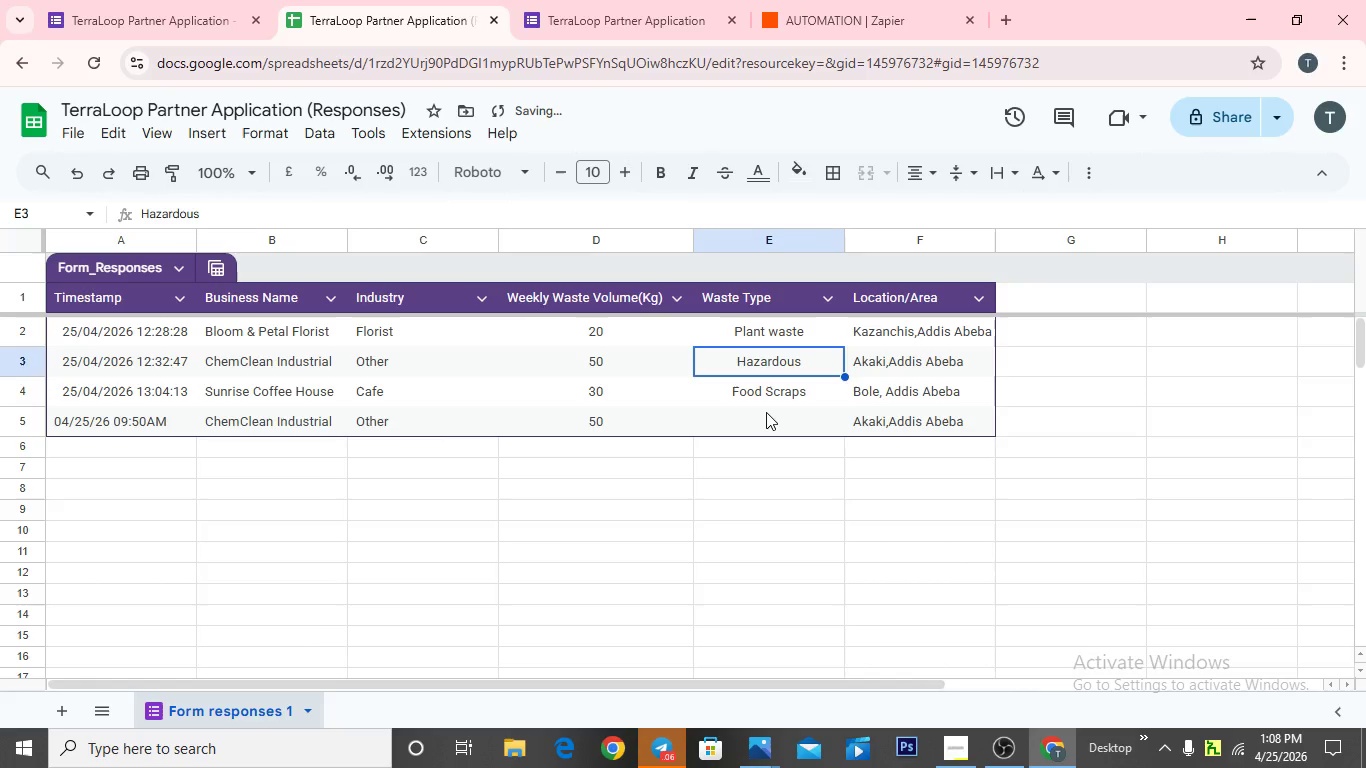 
left_click_drag(start_coordinate=[766, 405], to_coordinate=[766, 414])
 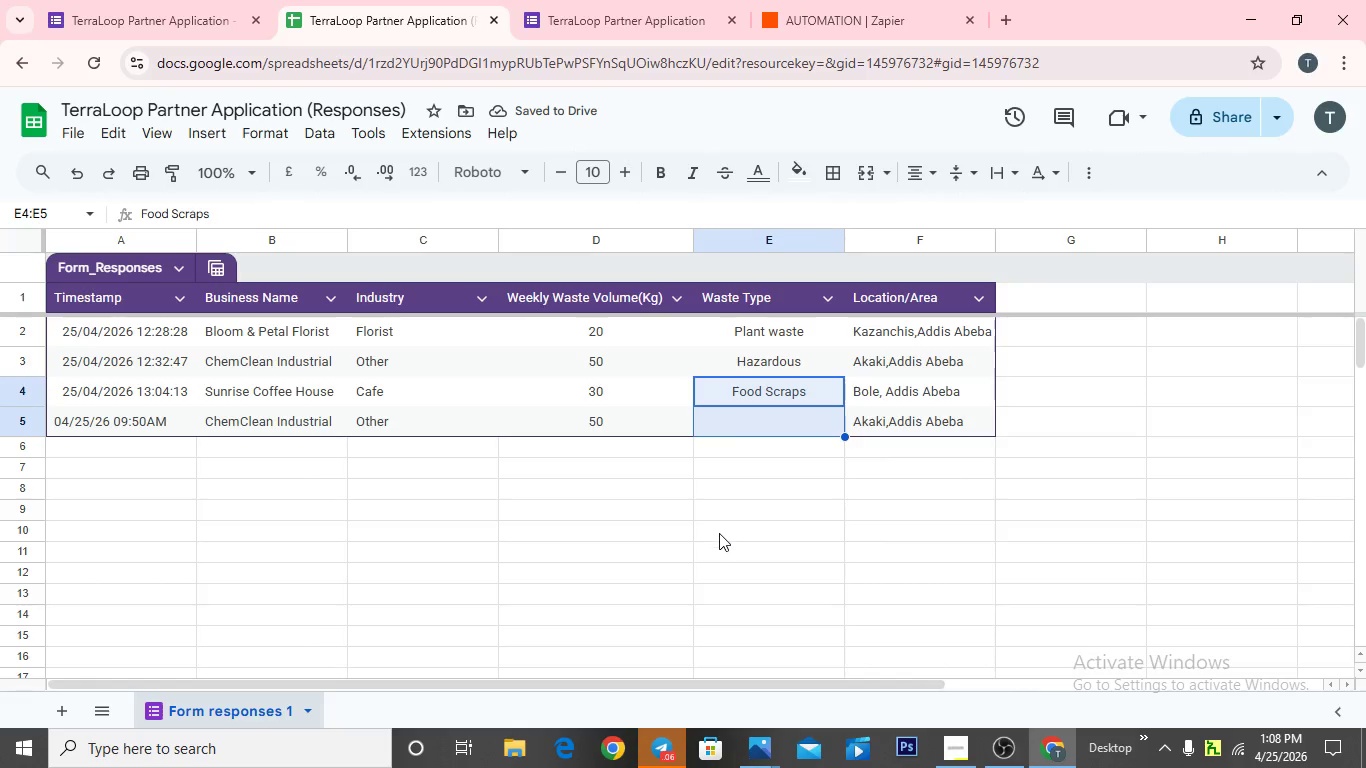 
left_click([719, 533])
 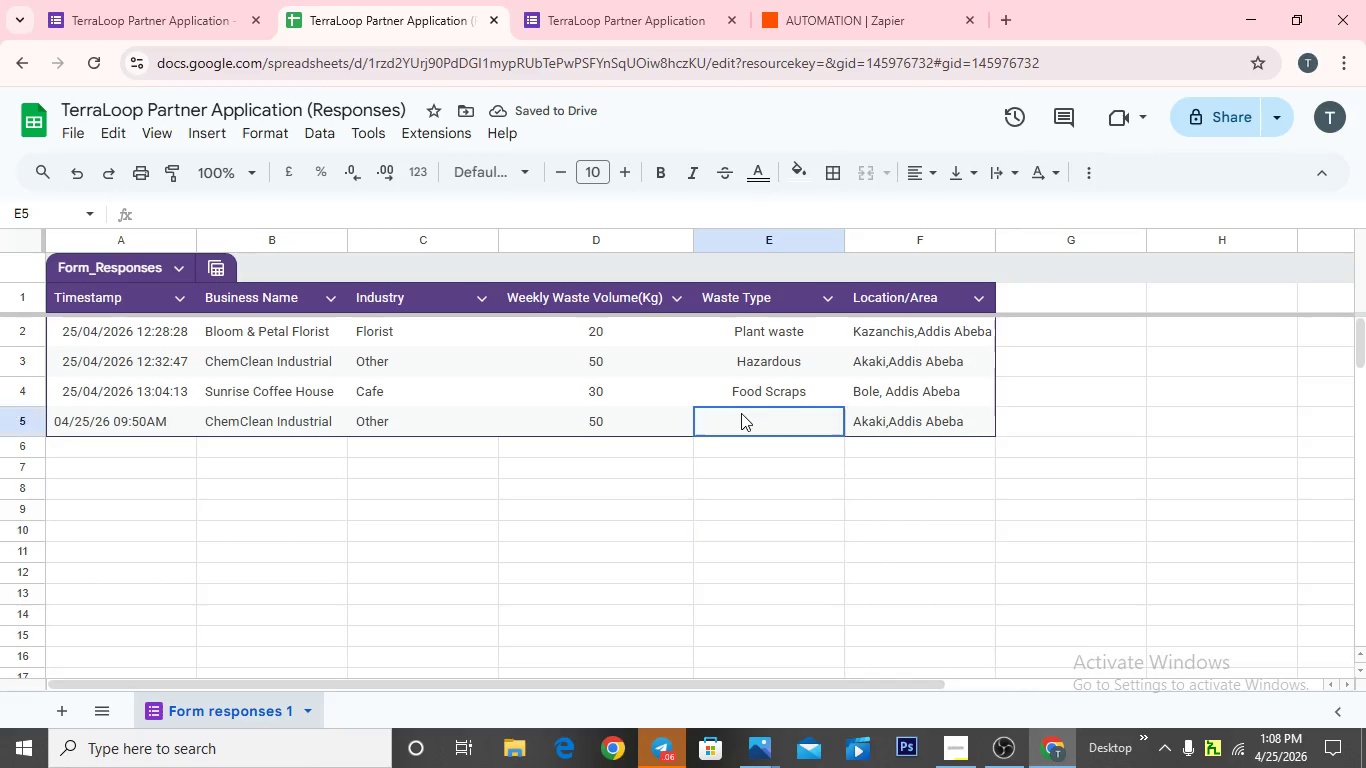 
left_click([741, 413])
 